 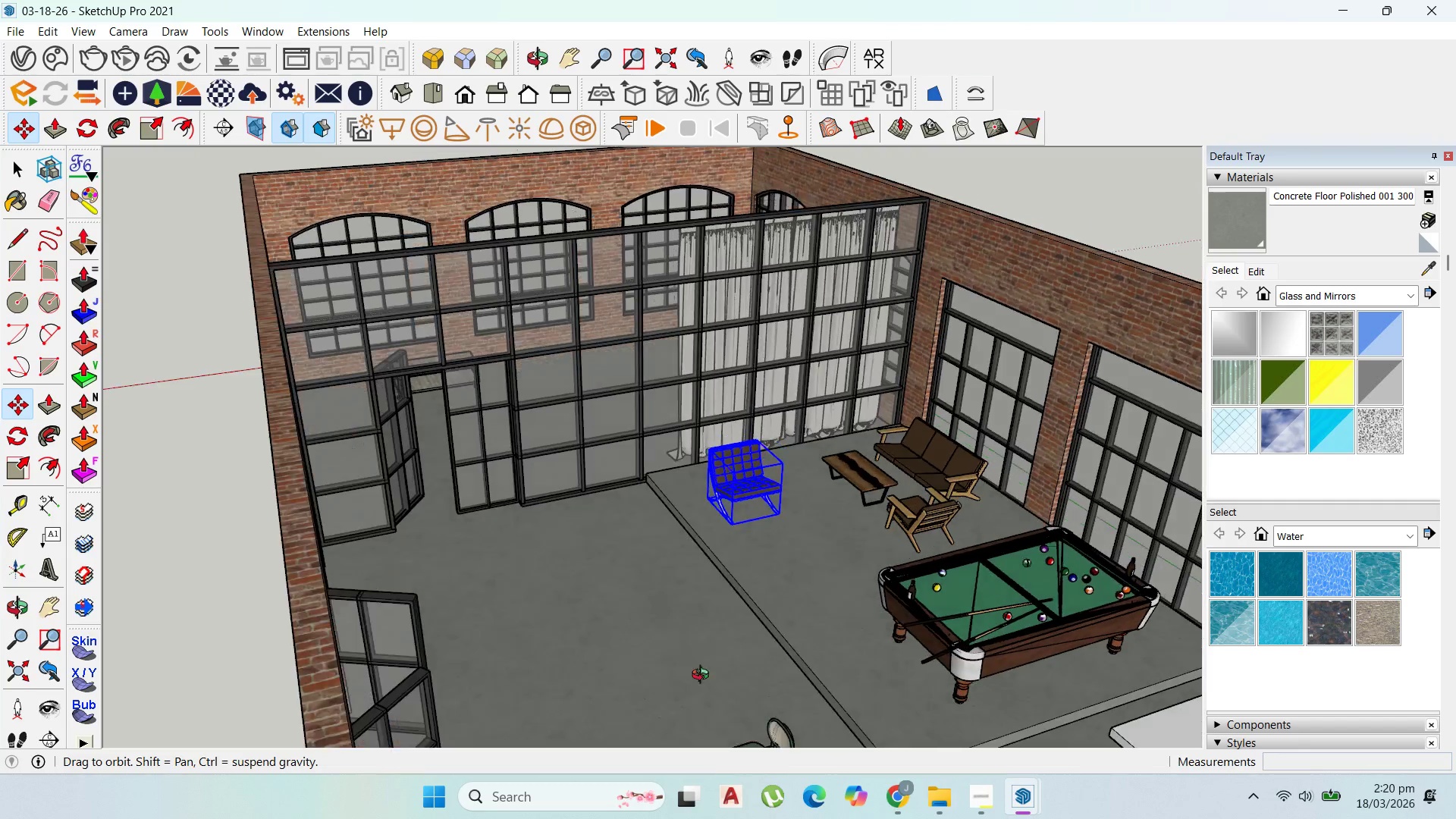 
scroll: coordinate [788, 475], scroll_direction: down, amount: 4.0
 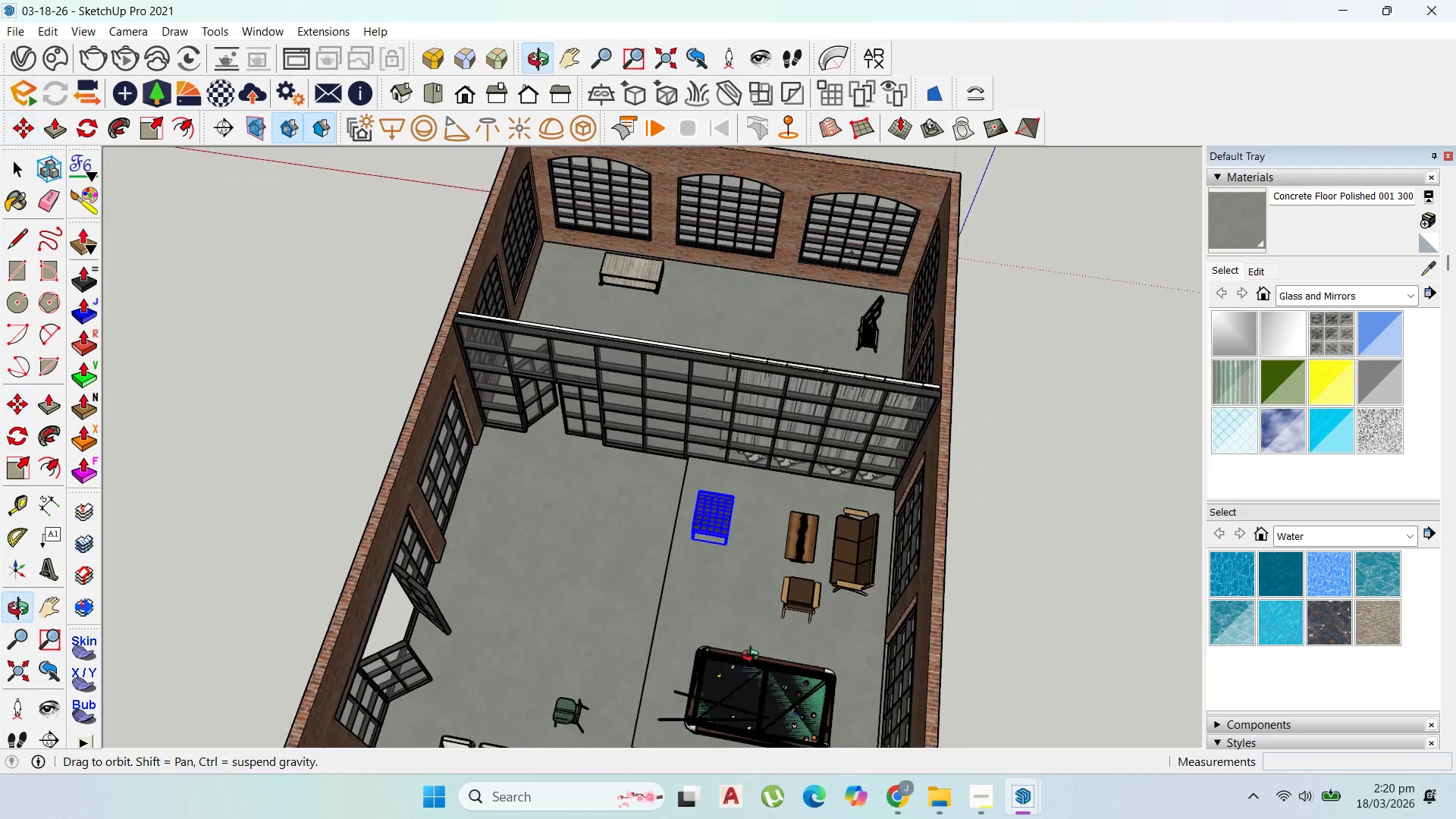 
scroll: coordinate [852, 528], scroll_direction: up, amount: 10.0
 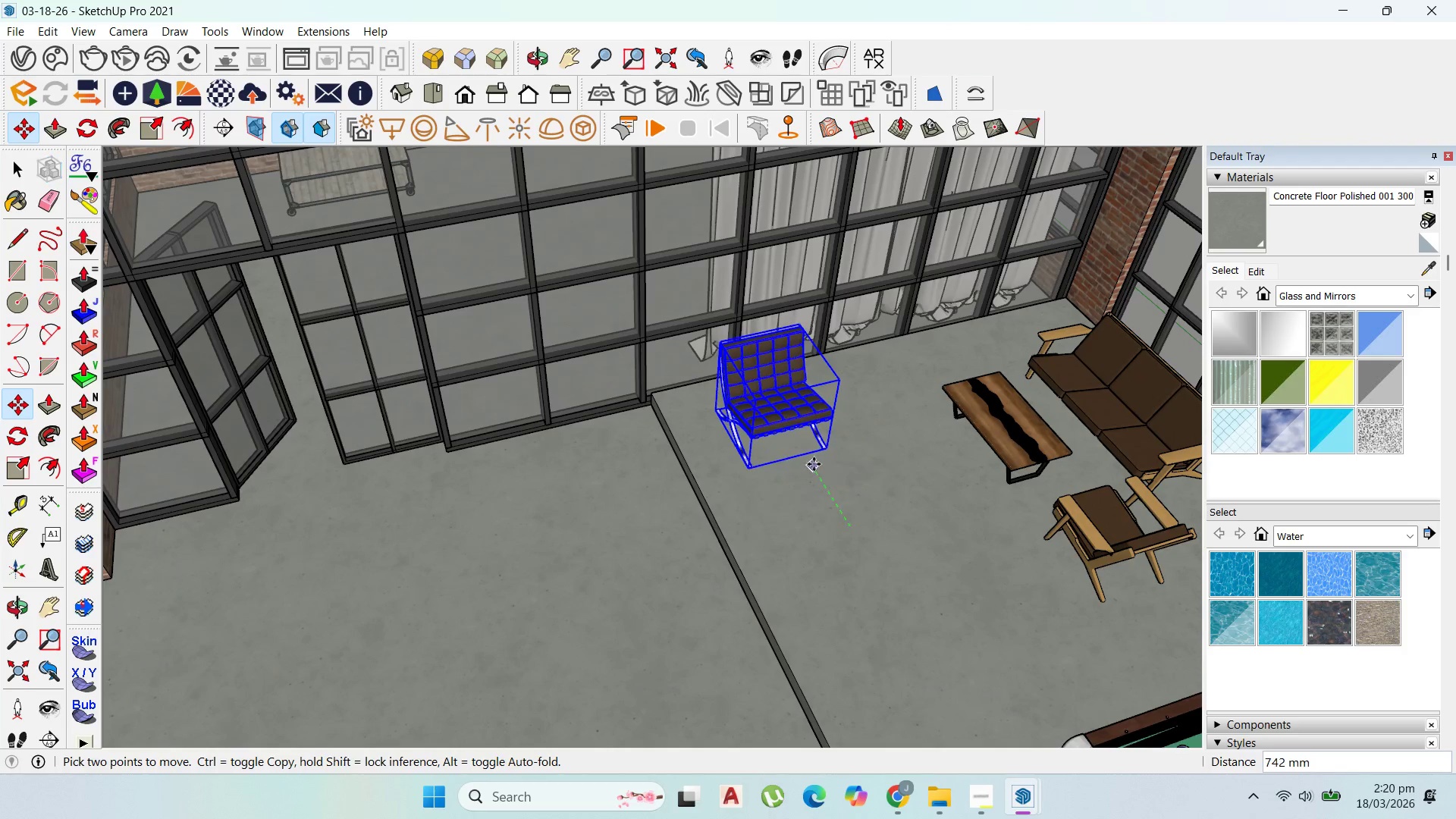 
left_click([814, 464])
 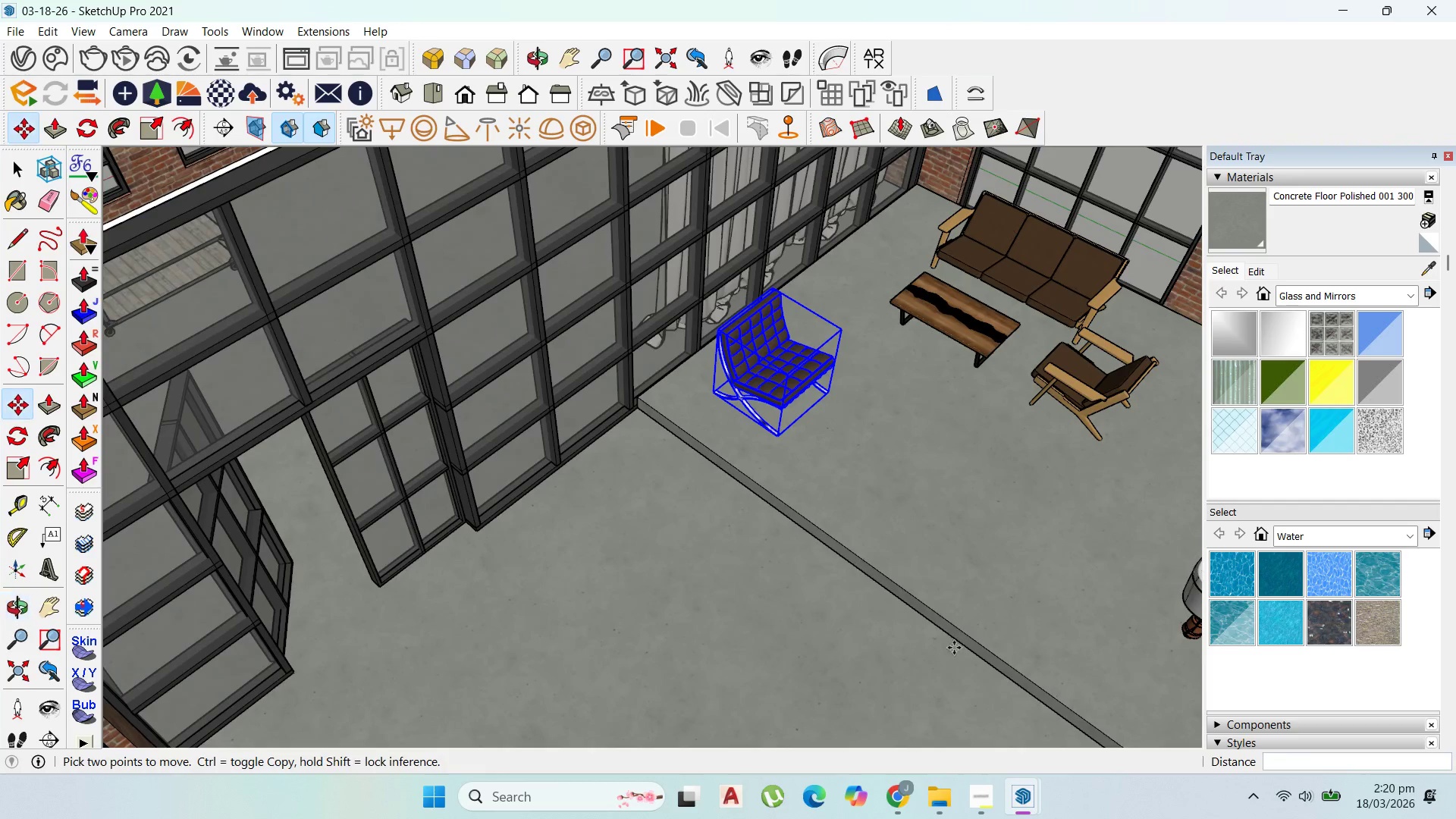 
scroll: coordinate [471, 364], scroll_direction: down, amount: 19.0
 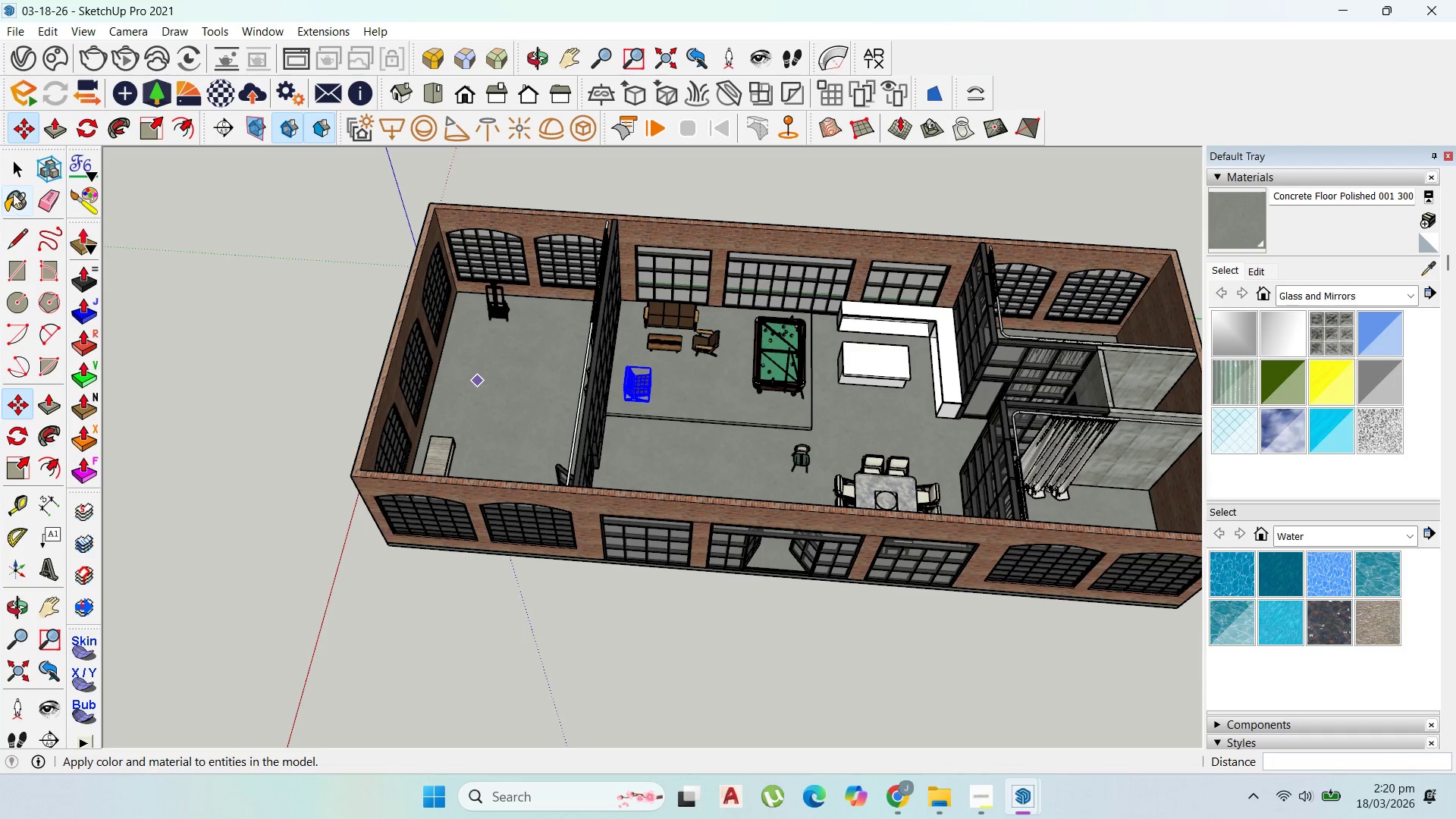 
left_click([14, 171])
 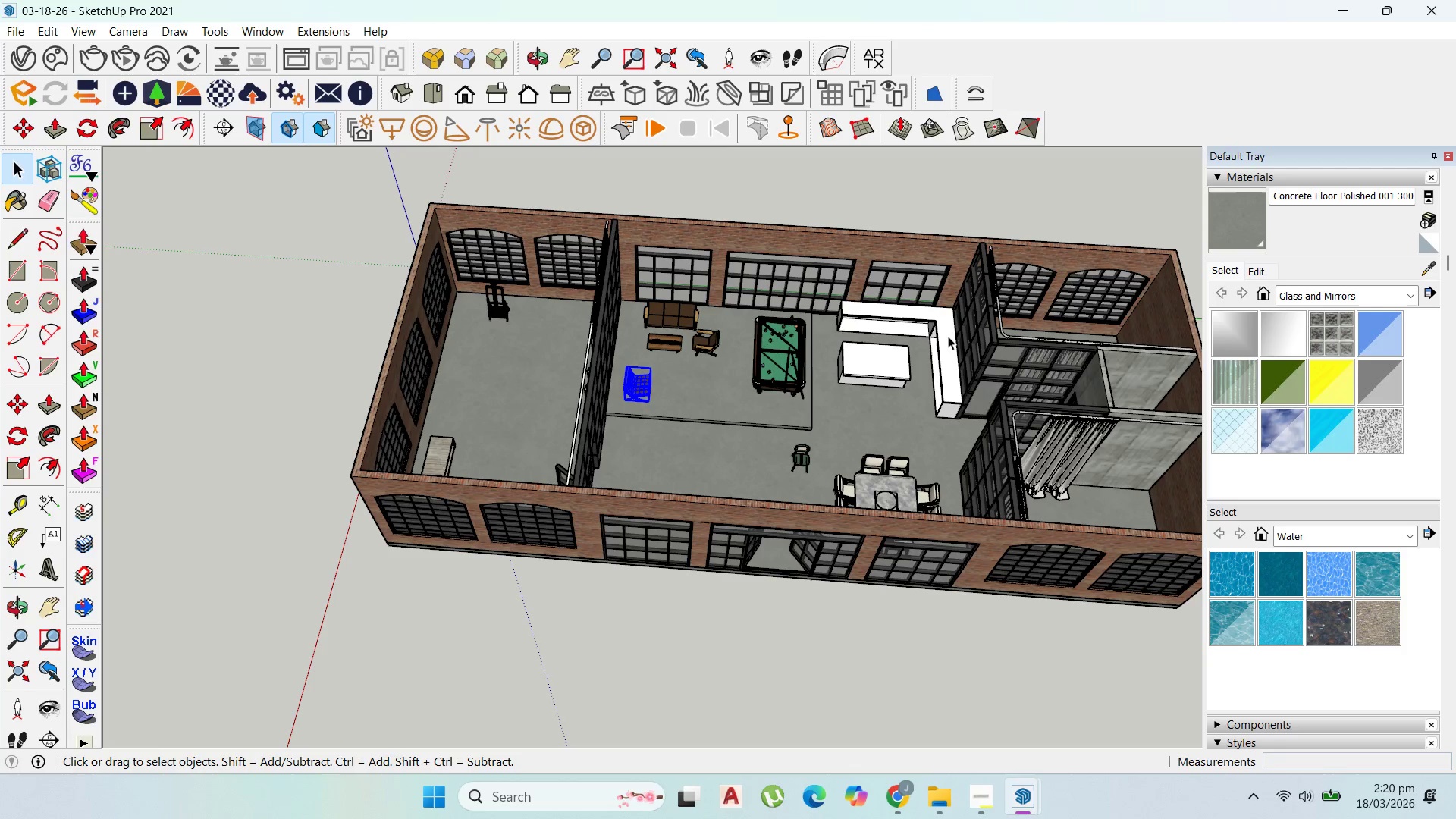 
scroll: coordinate [639, 422], scroll_direction: up, amount: 18.0
 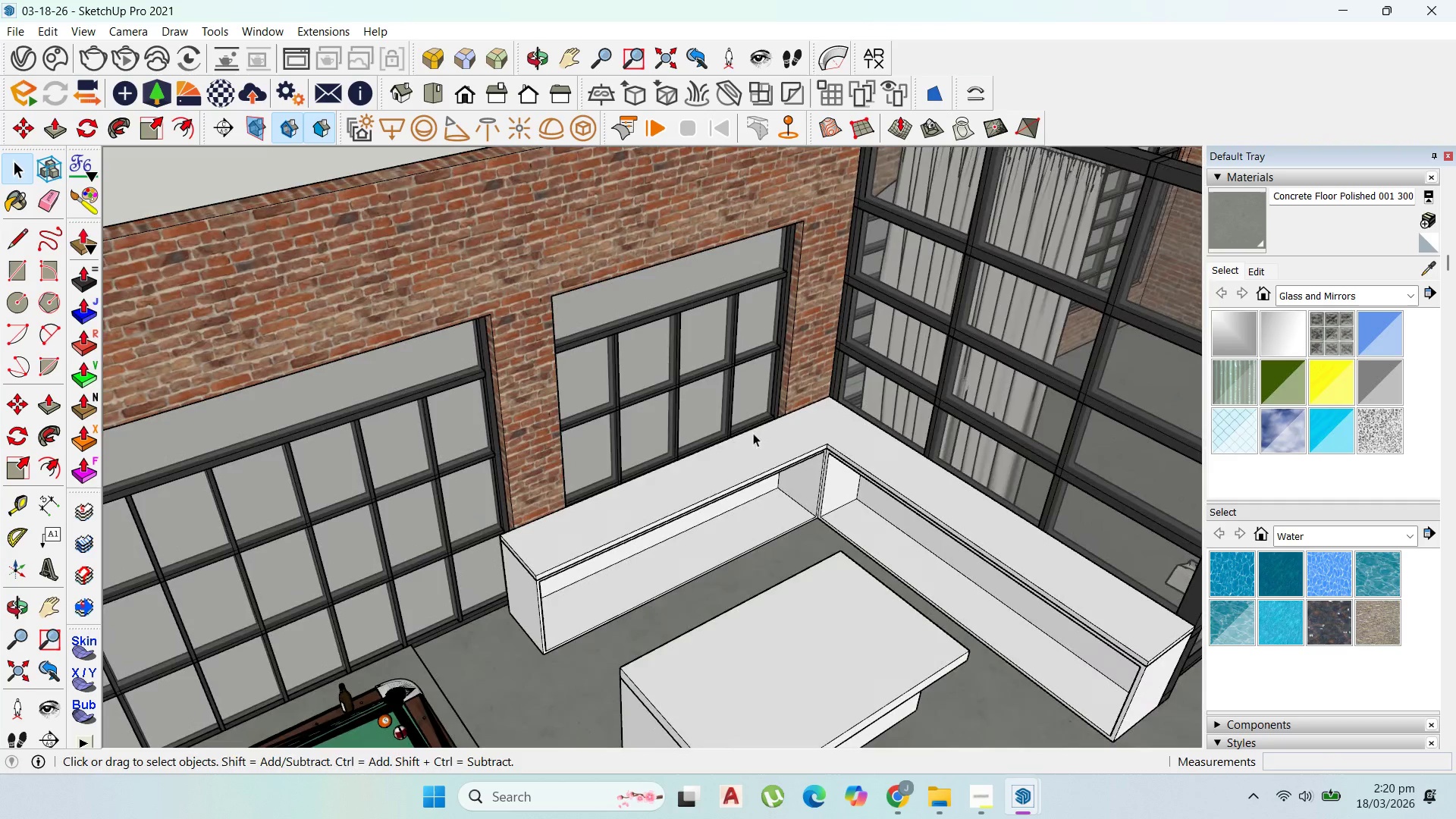 
left_click([722, 466])
 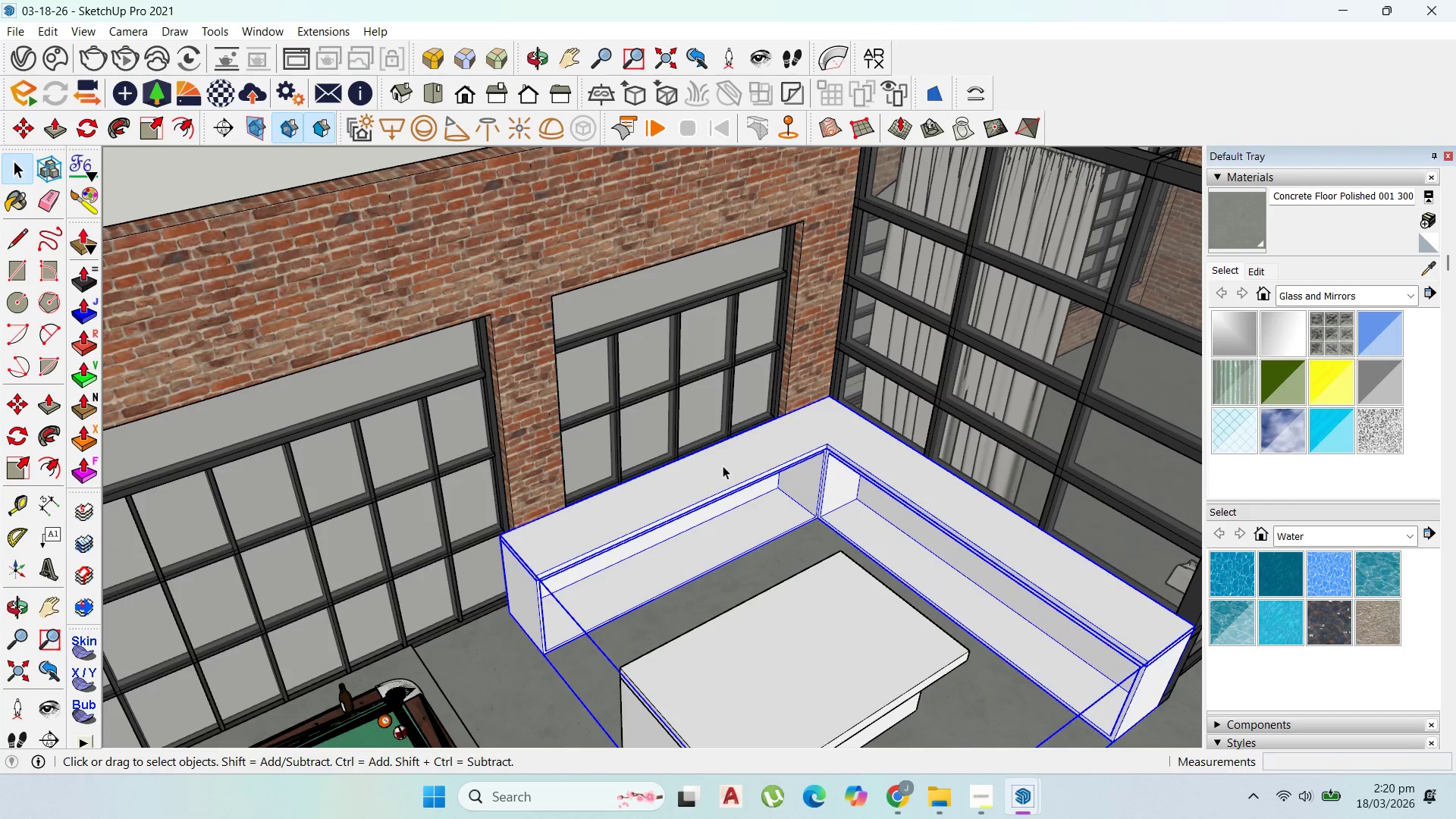 
double_click([723, 466])
 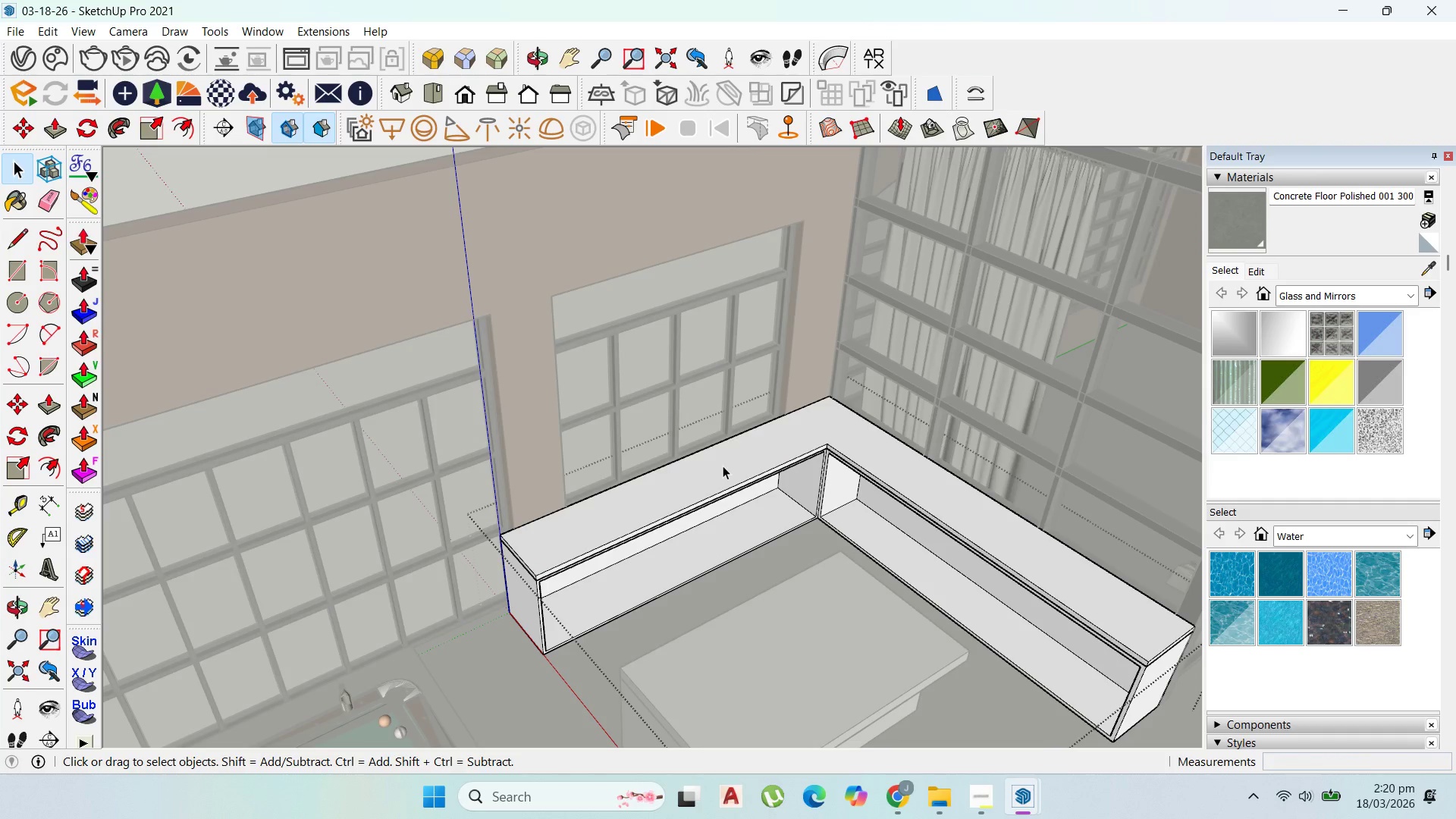 
triple_click([723, 466])
 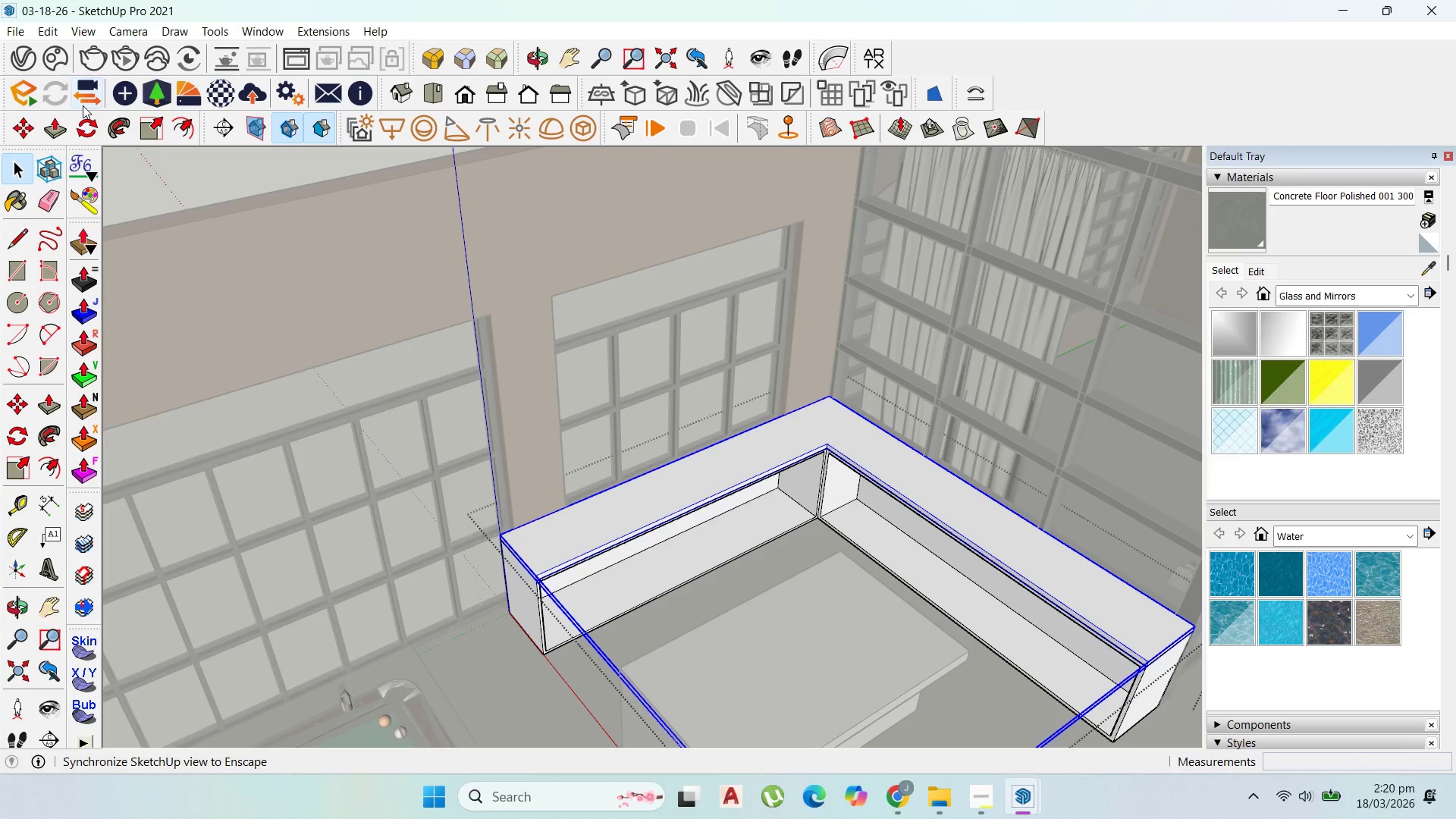 
left_click([24, 61])
 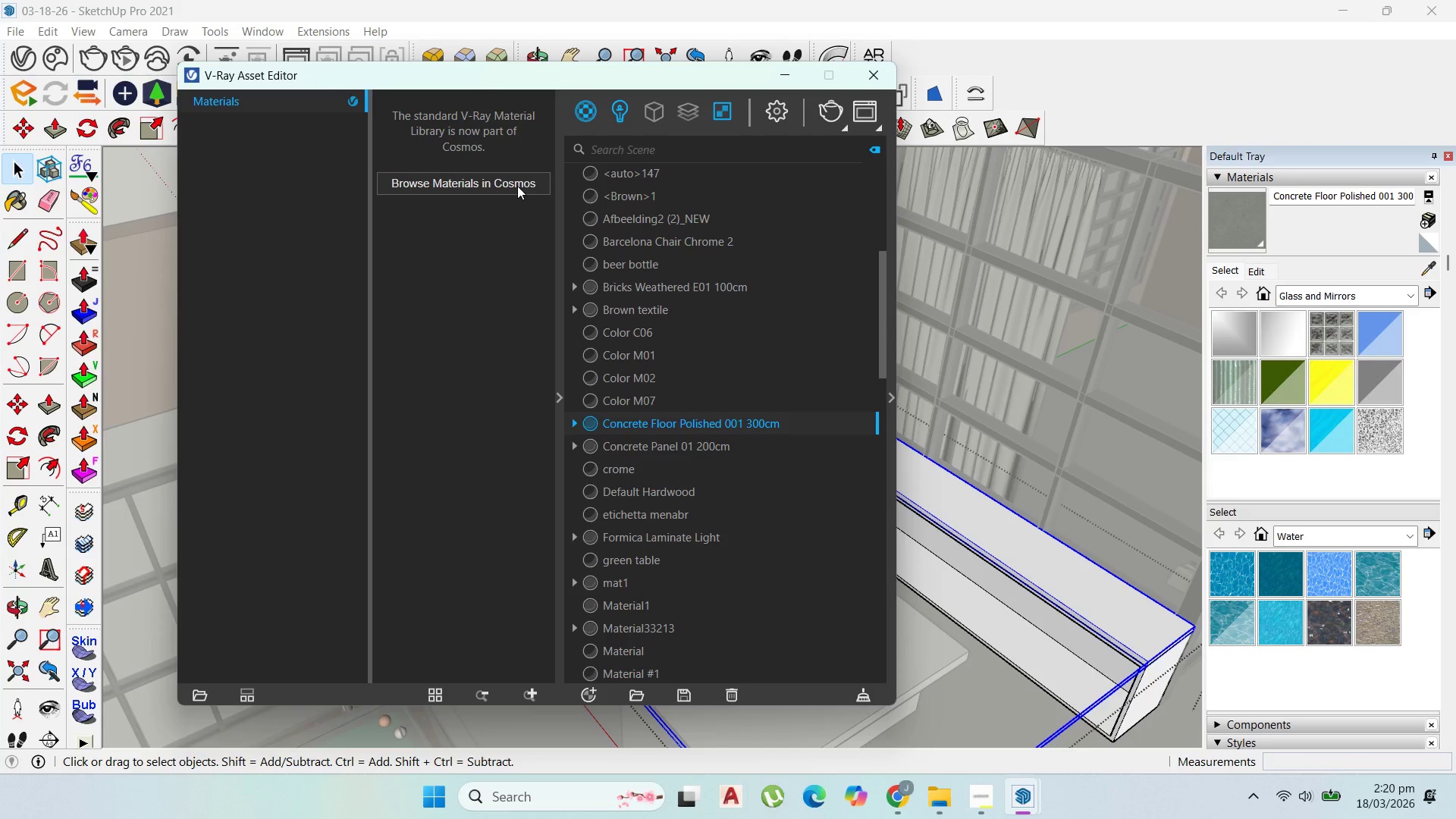 
left_click([516, 183])
 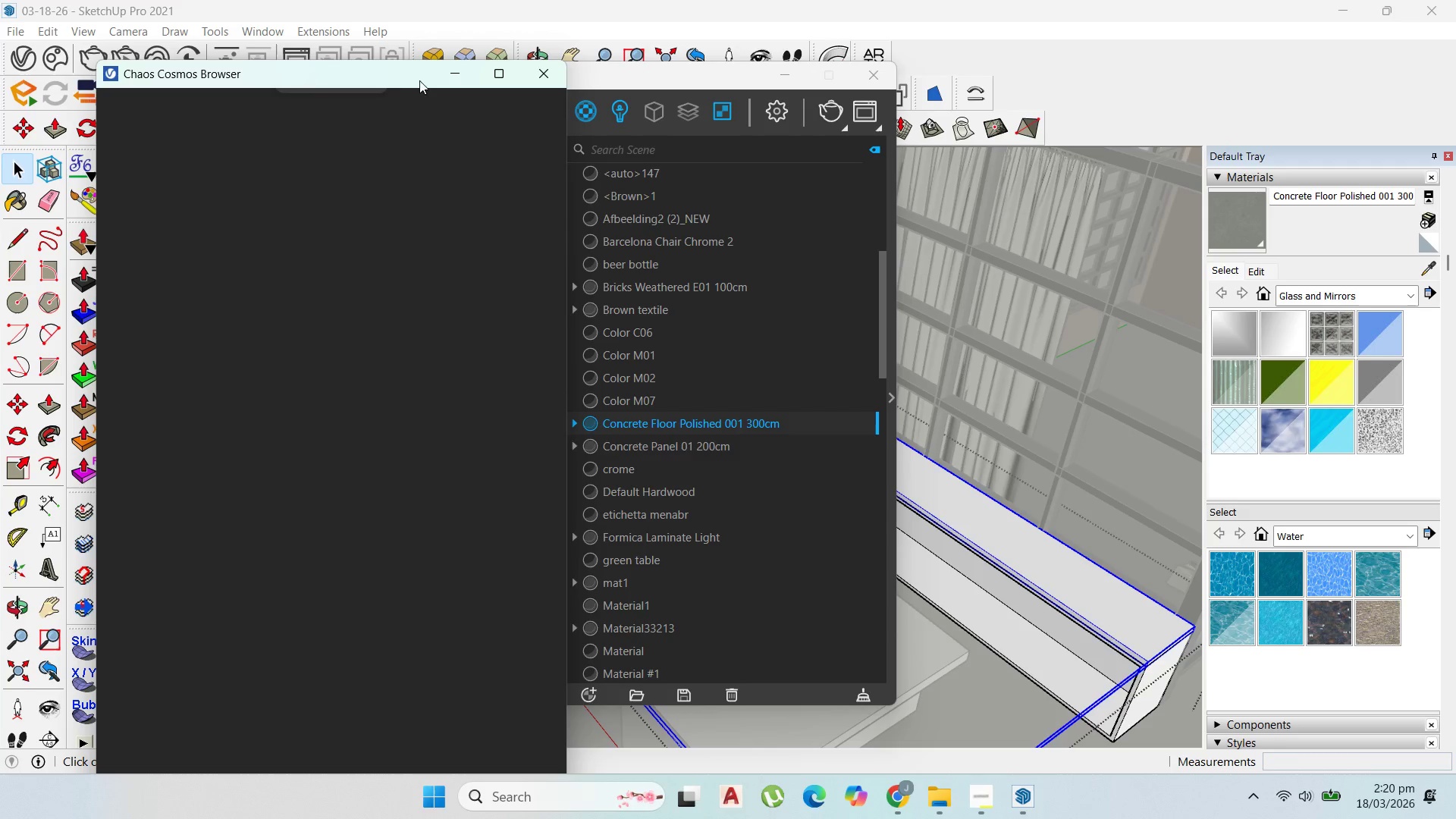 
left_click_drag(start_coordinate=[378, 77], to_coordinate=[612, 91])
 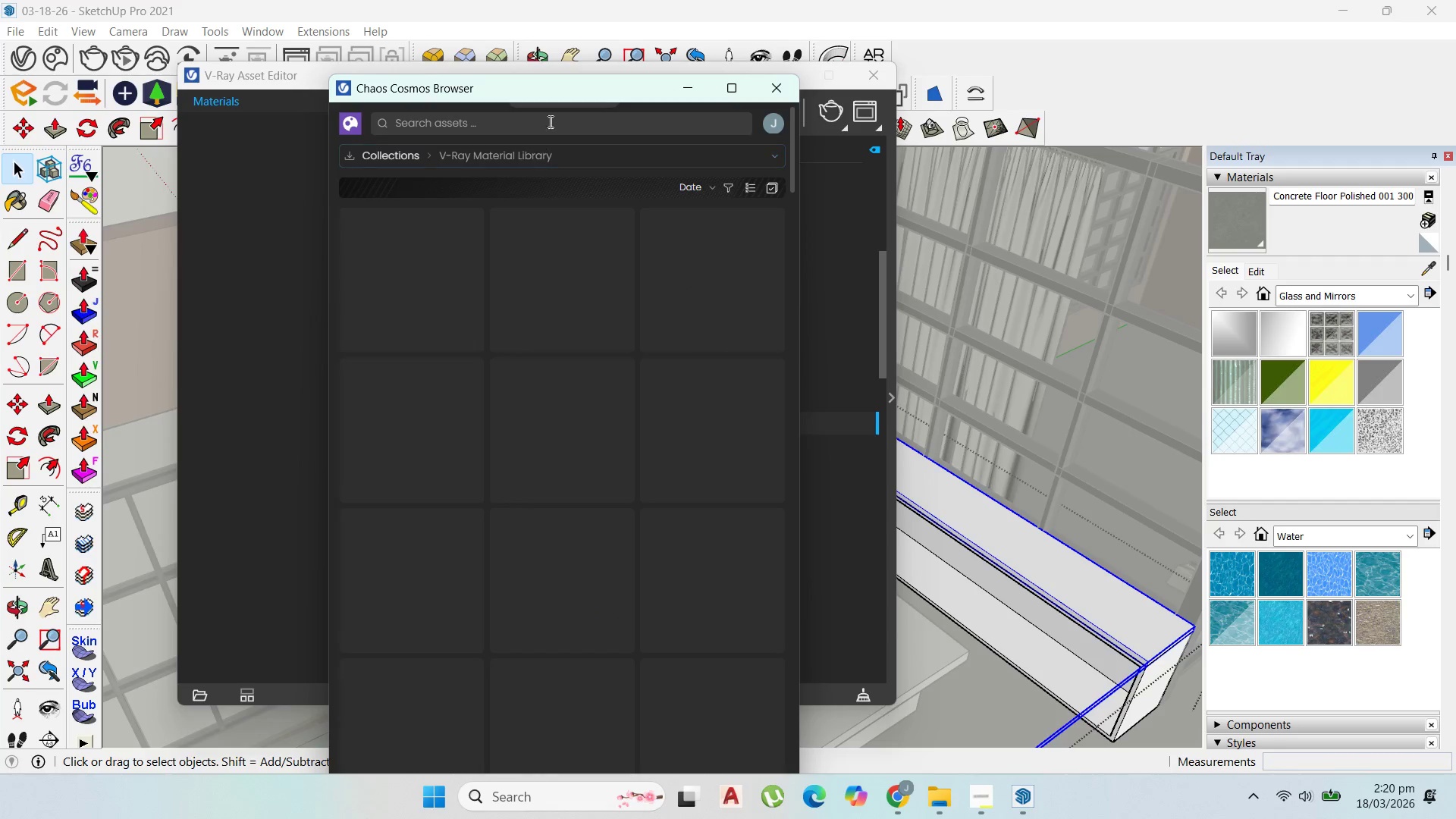 
left_click_drag(start_coordinate=[582, 80], to_coordinate=[591, 24])
 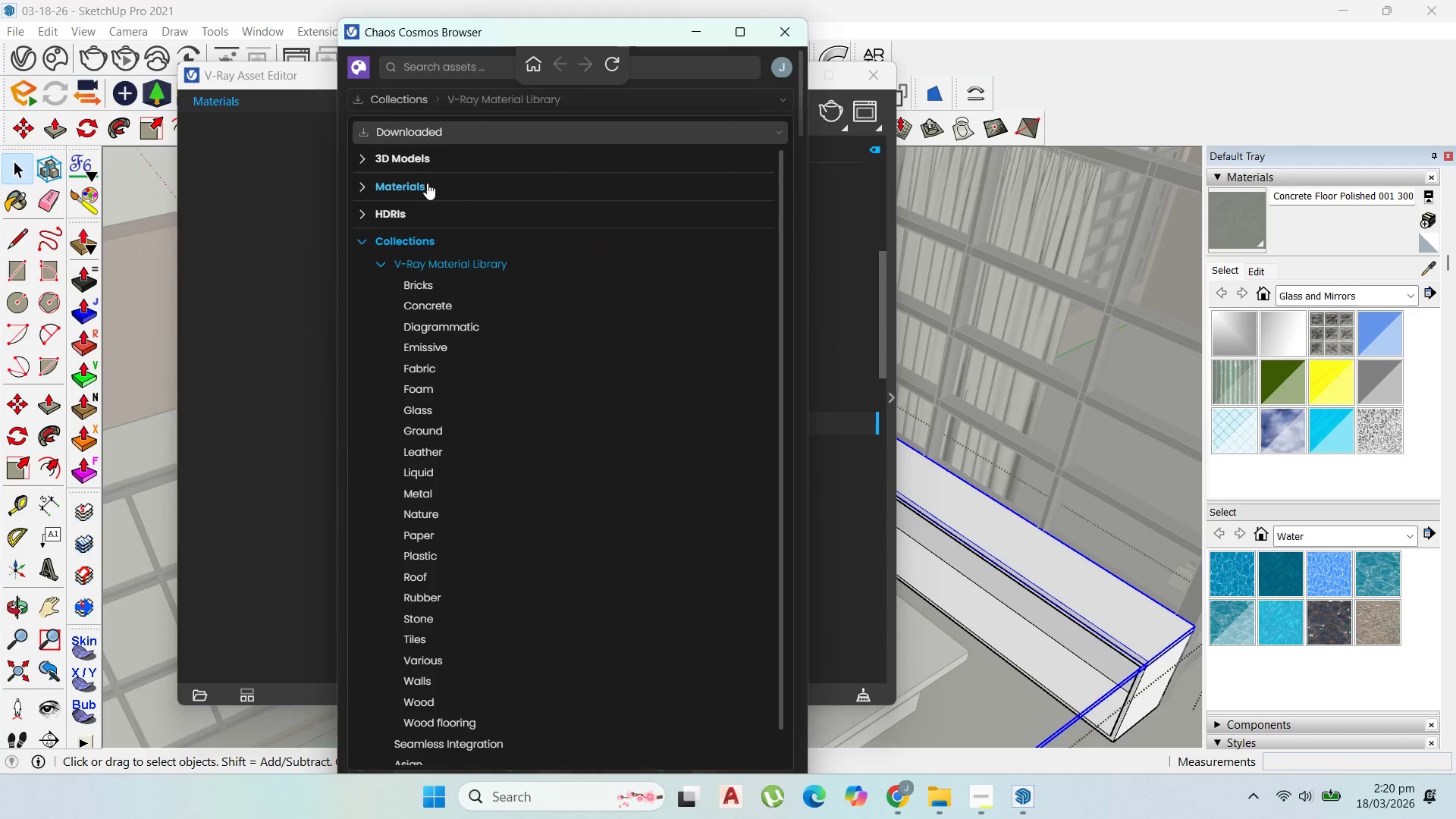 
left_click([388, 185])
 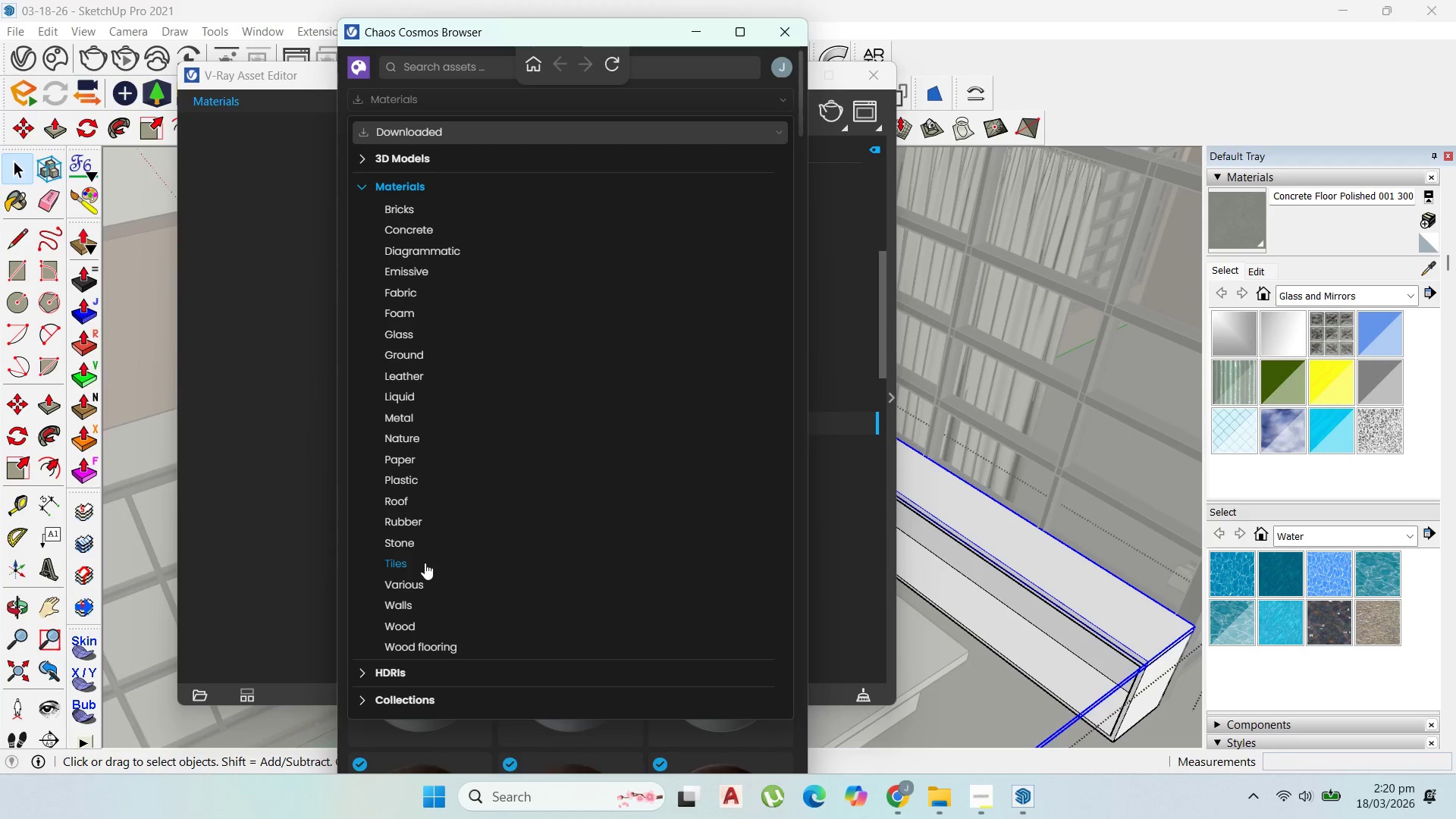 
left_click([416, 550])
 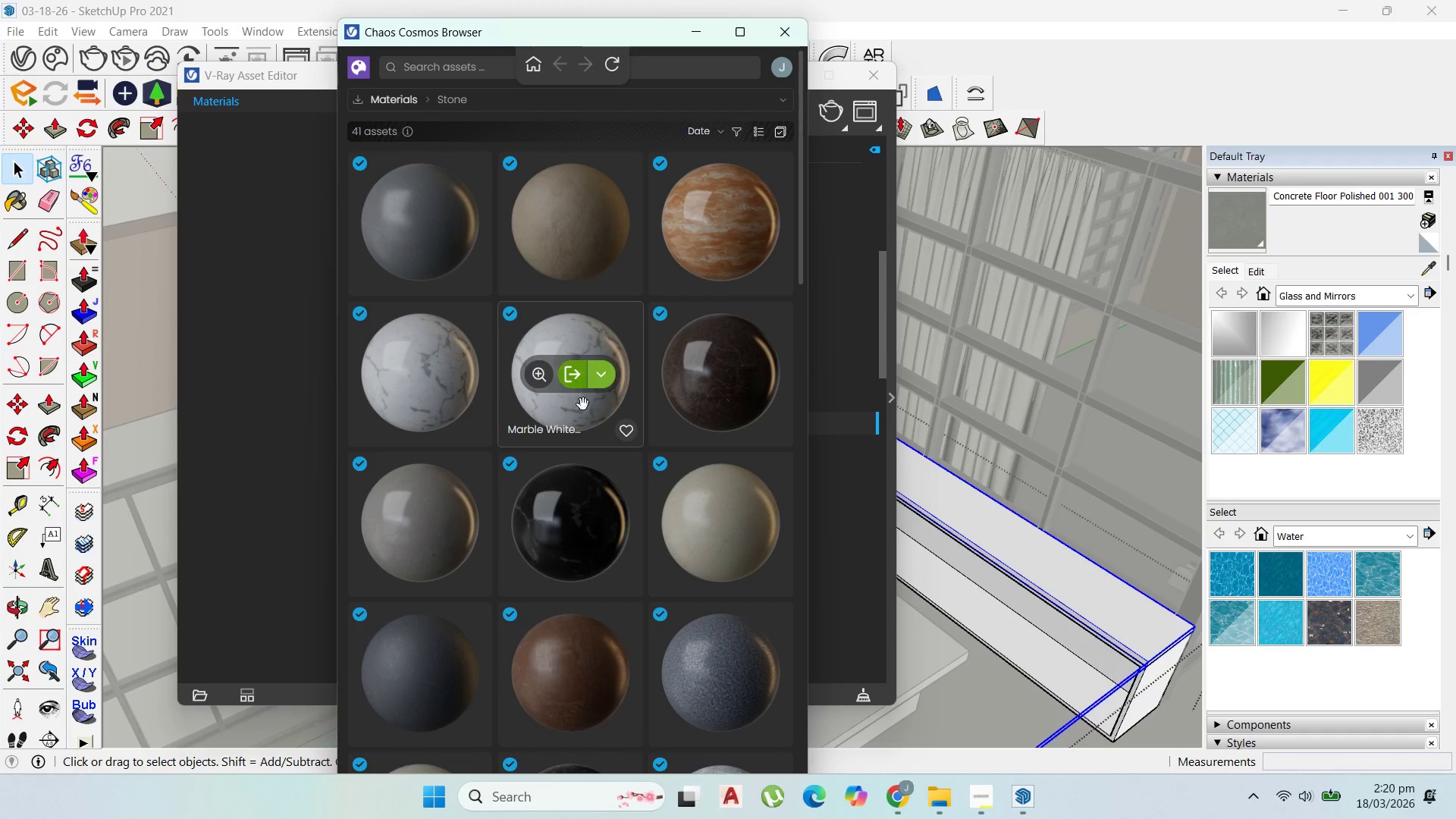 
scroll: coordinate [680, 407], scroll_direction: down, amount: 14.0
 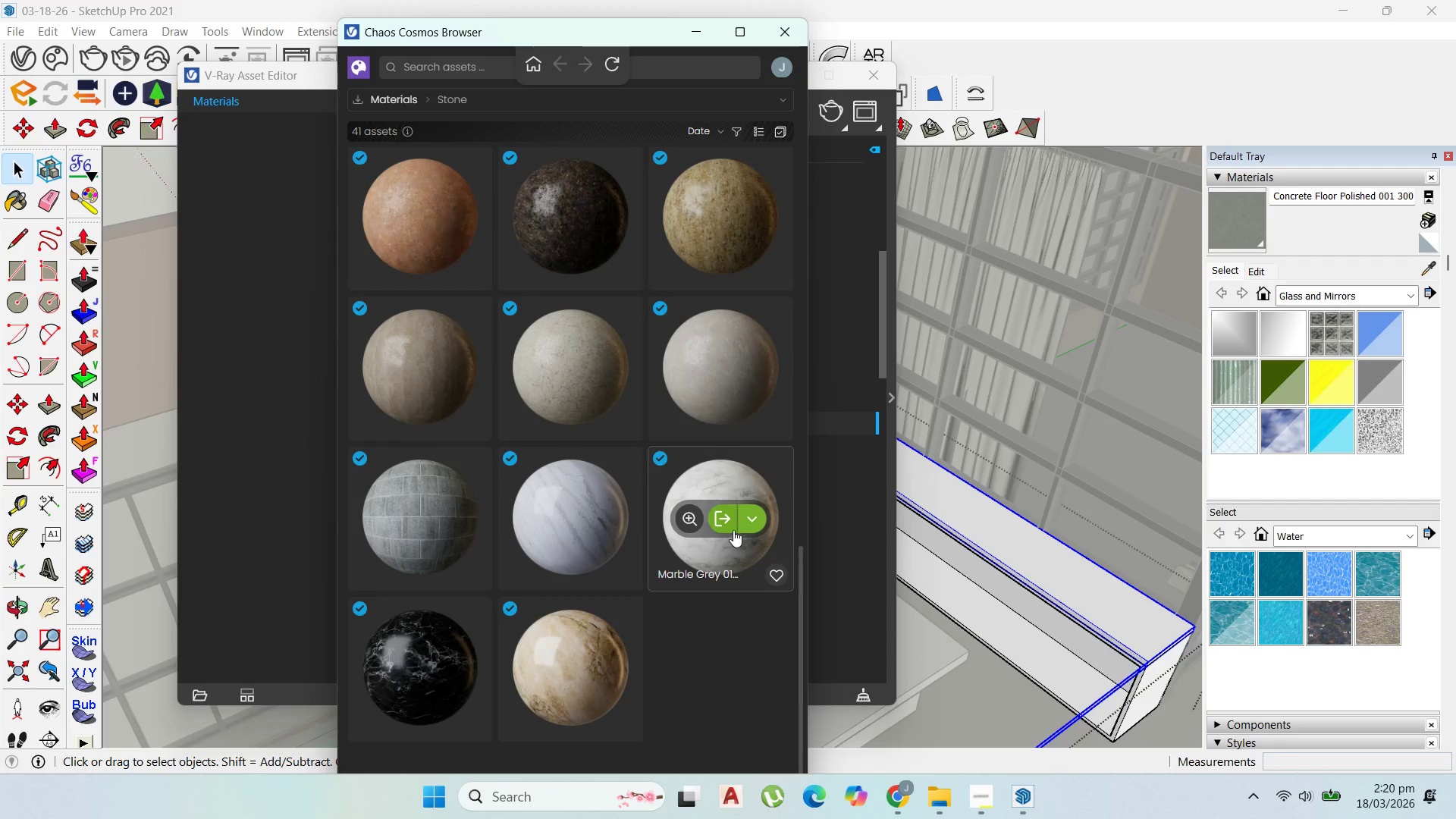 
left_click([726, 526])
 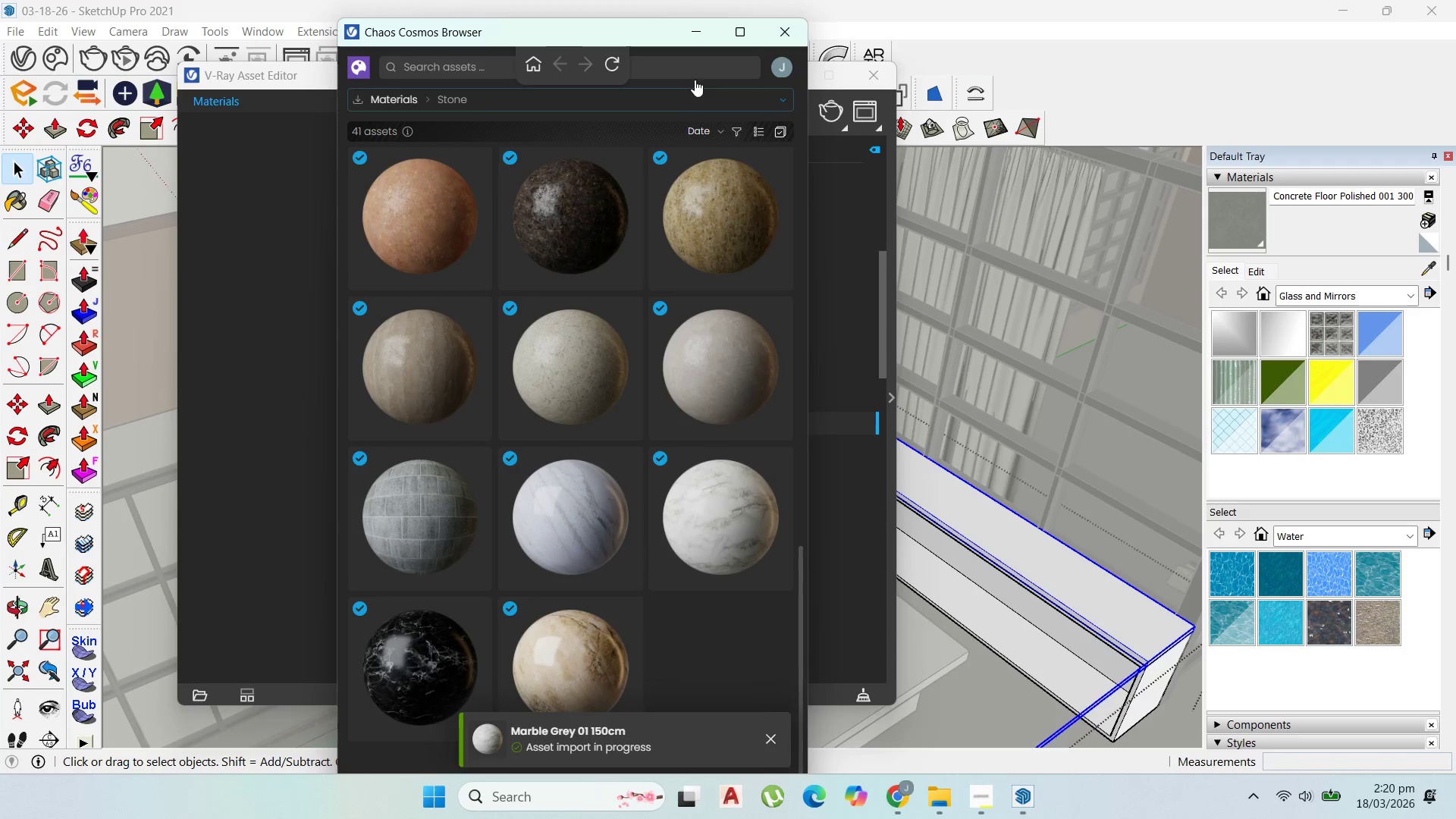 
left_click([691, 42])
 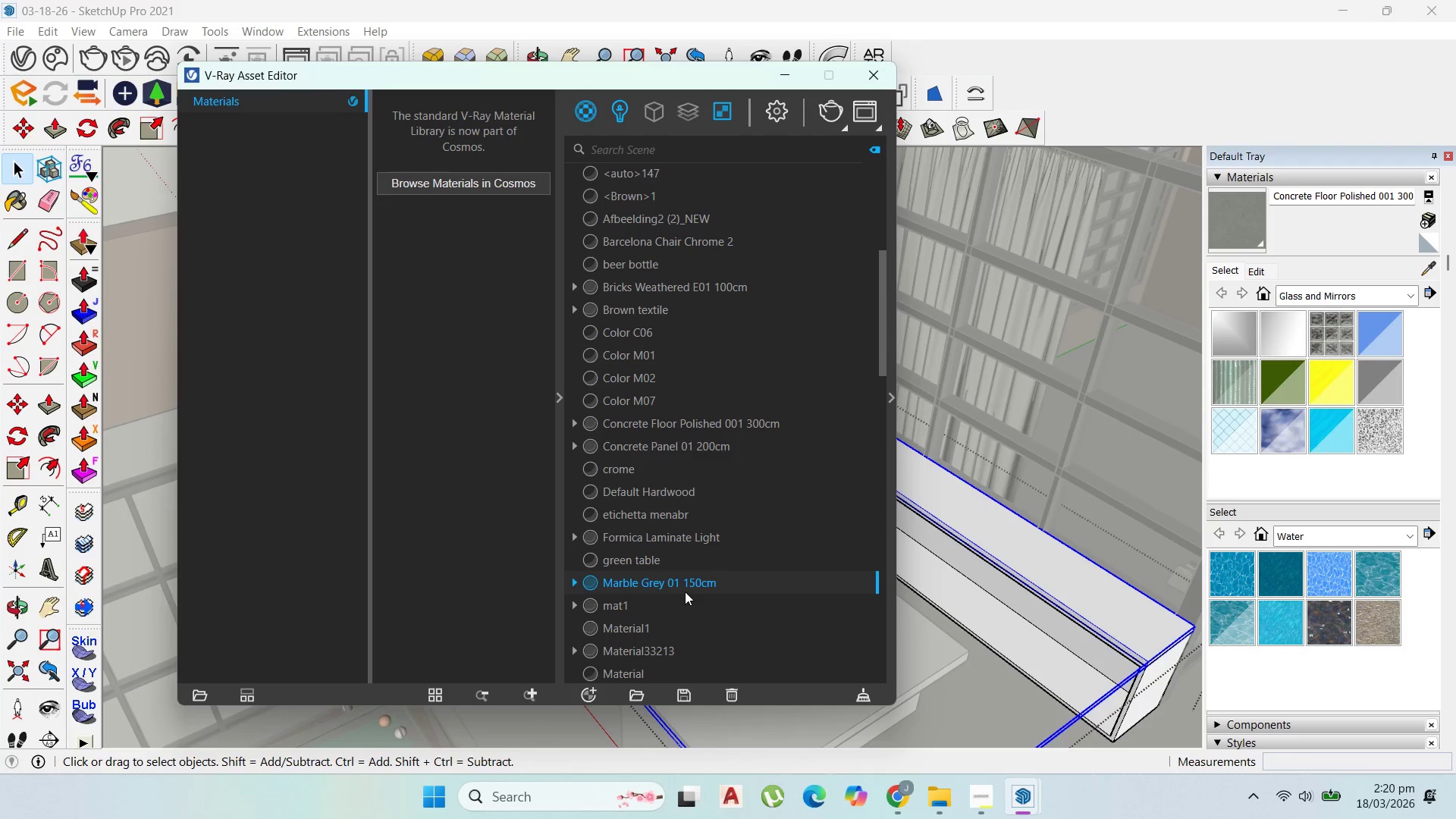 
left_click([687, 586])
 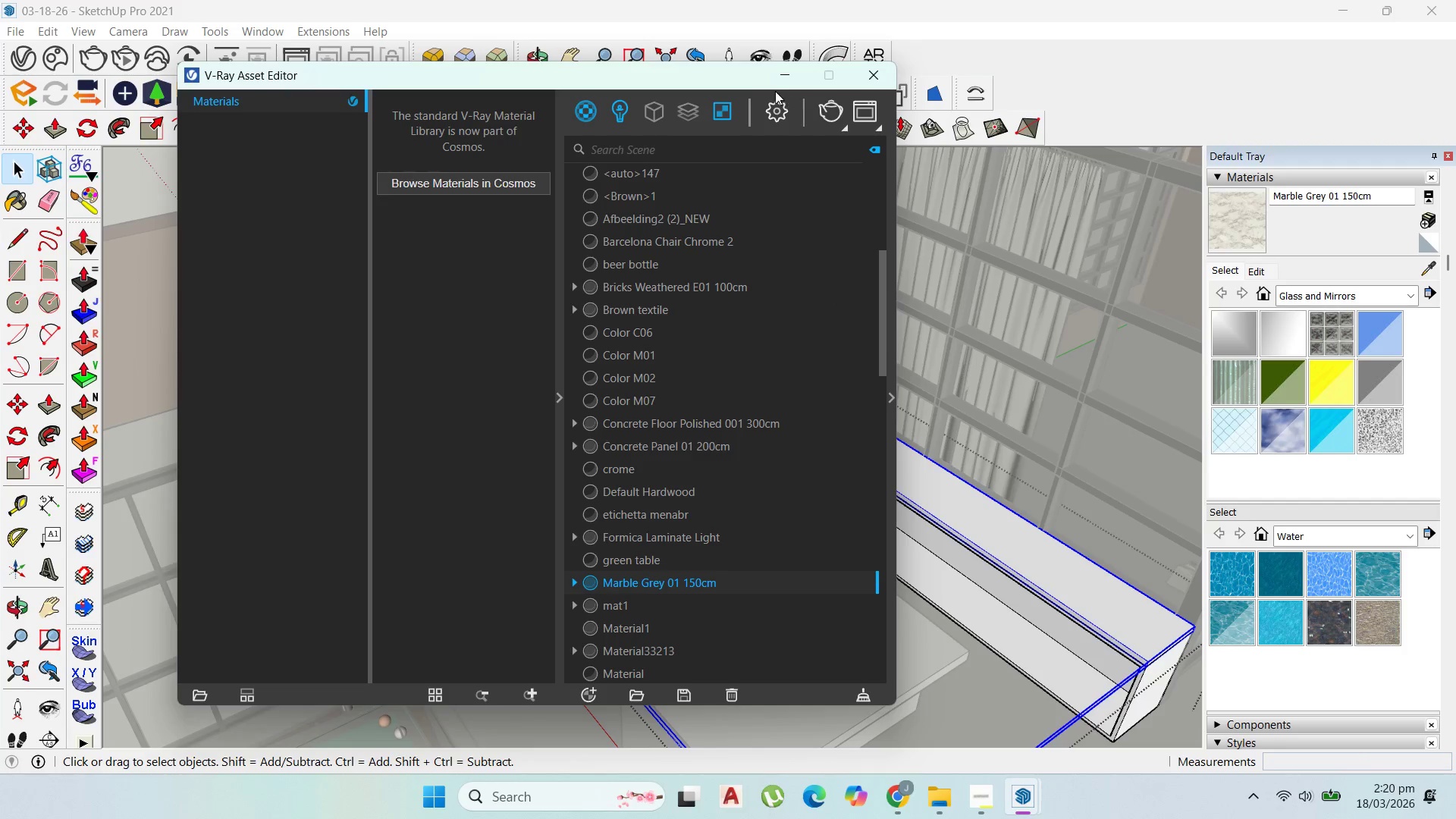 
left_click_drag(start_coordinate=[764, 85], to_coordinate=[773, 81])
 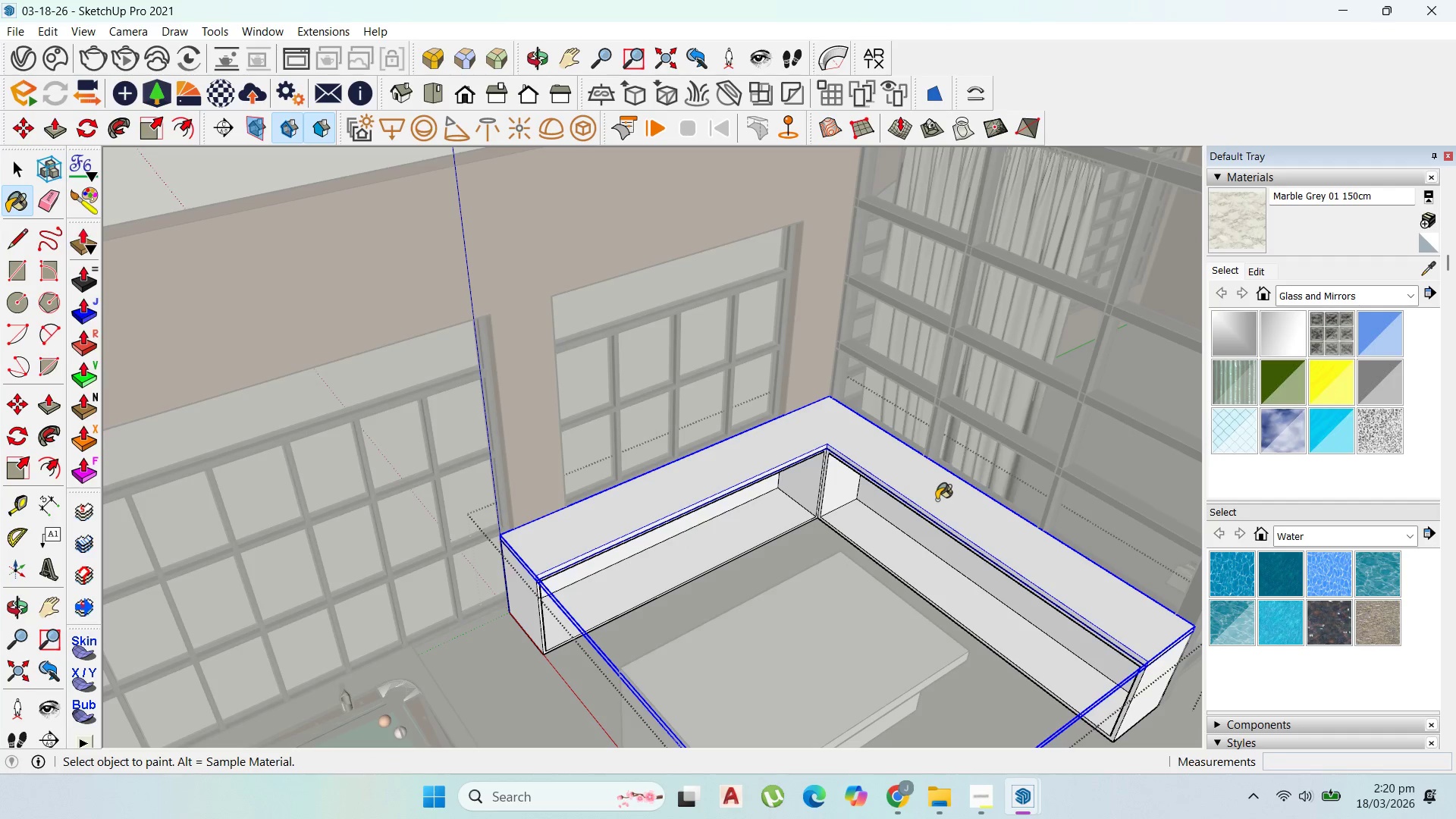 
scroll: coordinate [922, 526], scroll_direction: up, amount: 3.0
 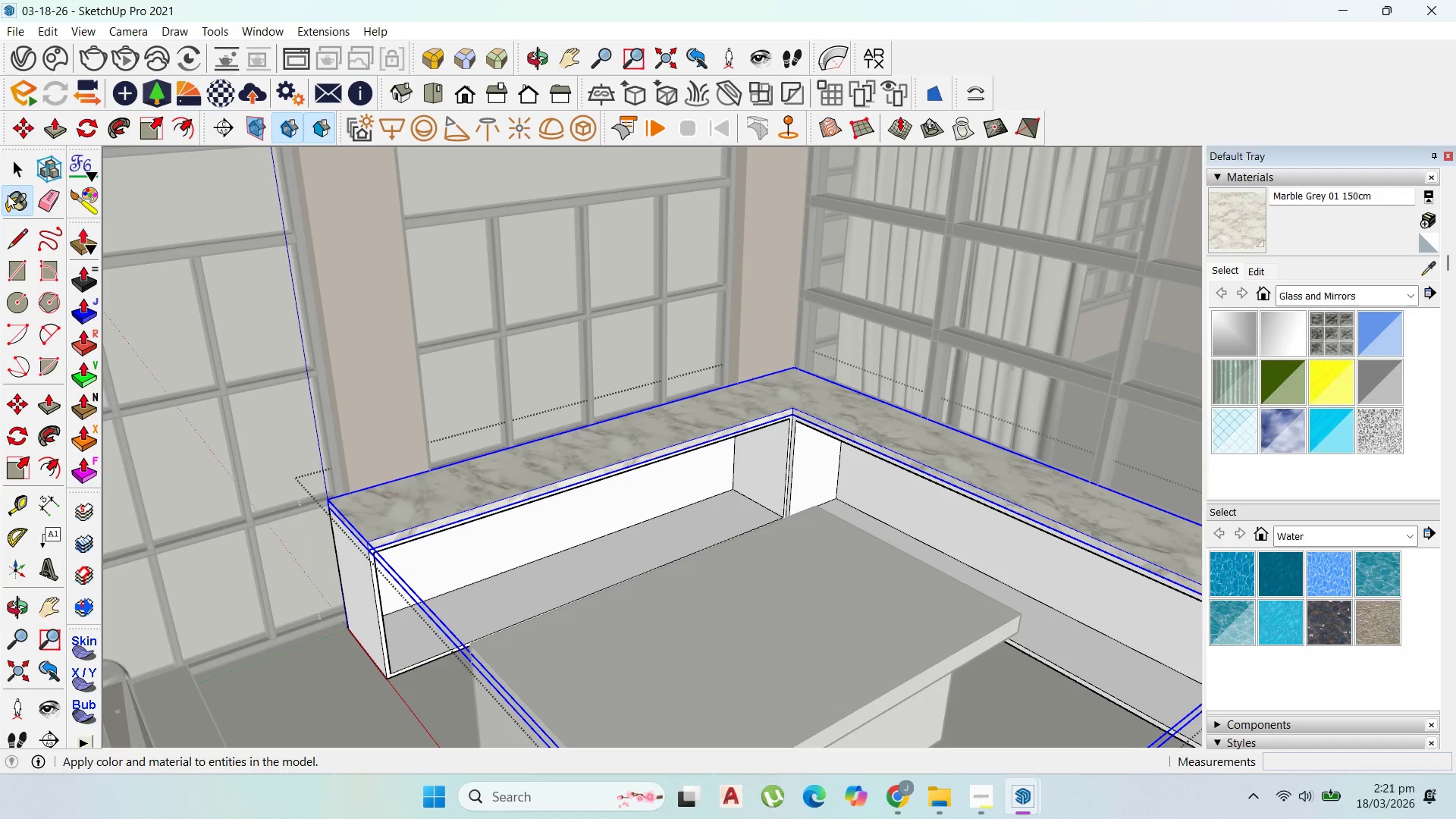 
left_click([20, 268])
 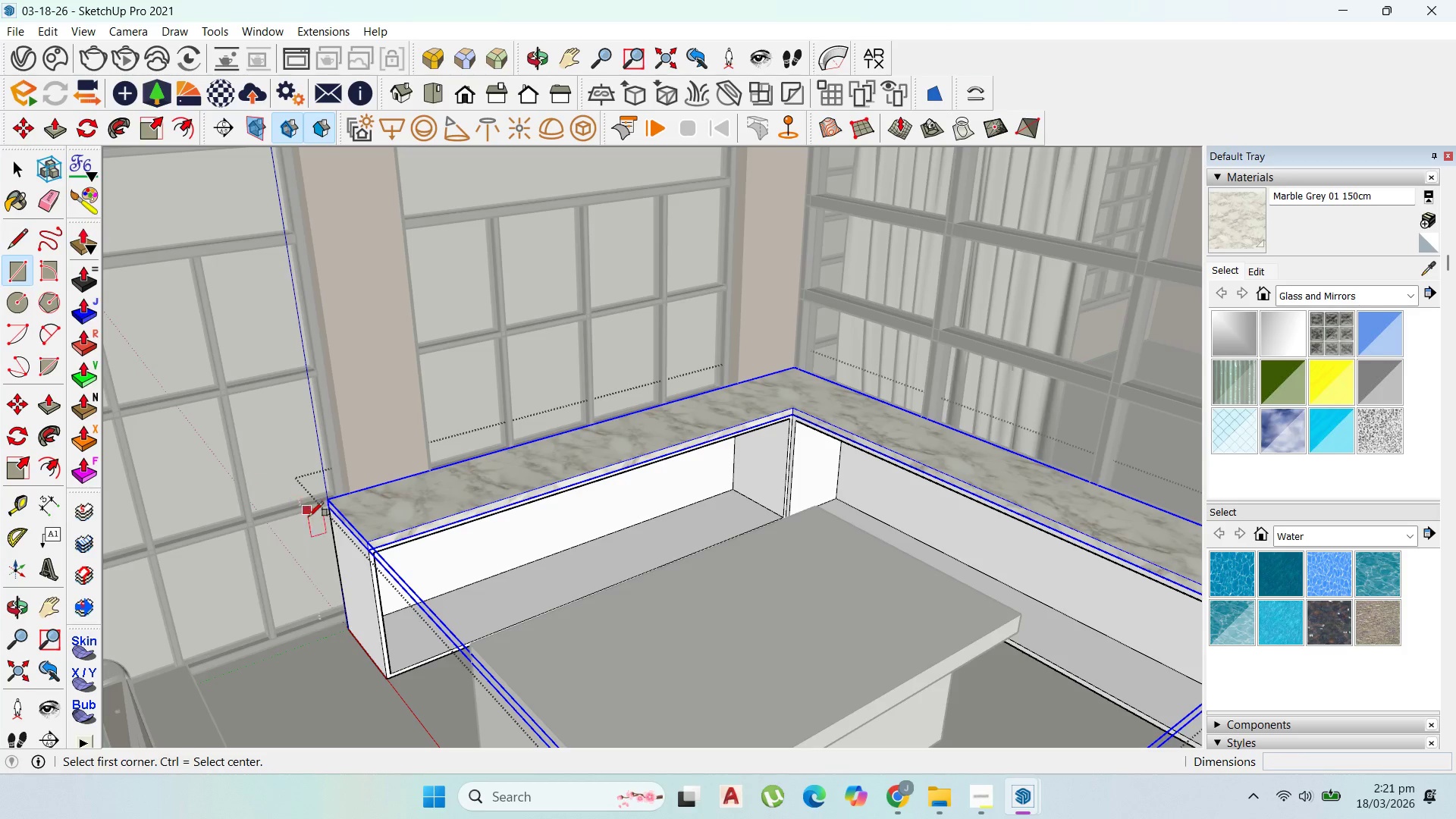 
scroll: coordinate [392, 676], scroll_direction: up, amount: 6.0
 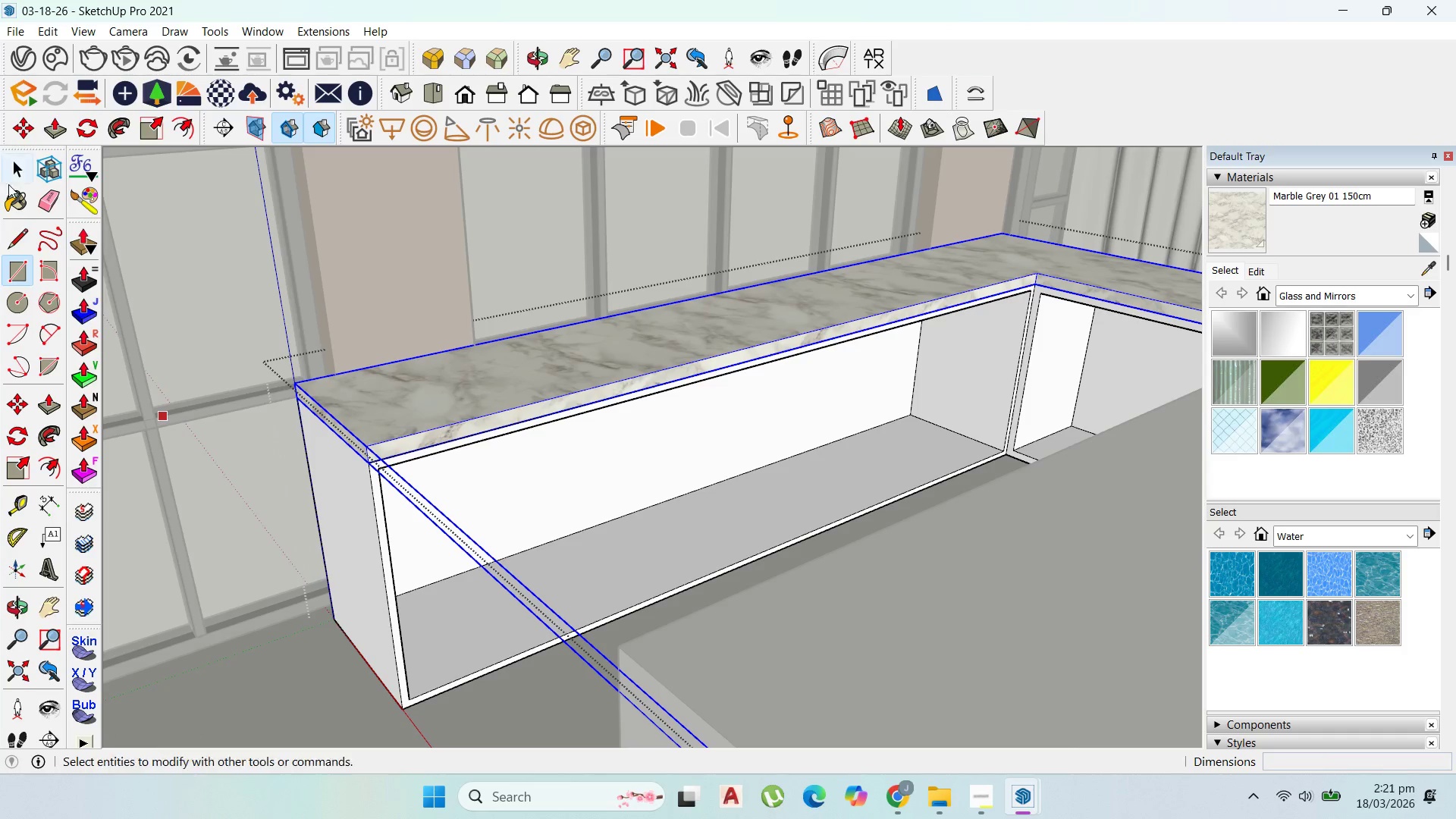 
left_click_drag(start_coordinate=[22, 171], to_coordinate=[31, 170])
 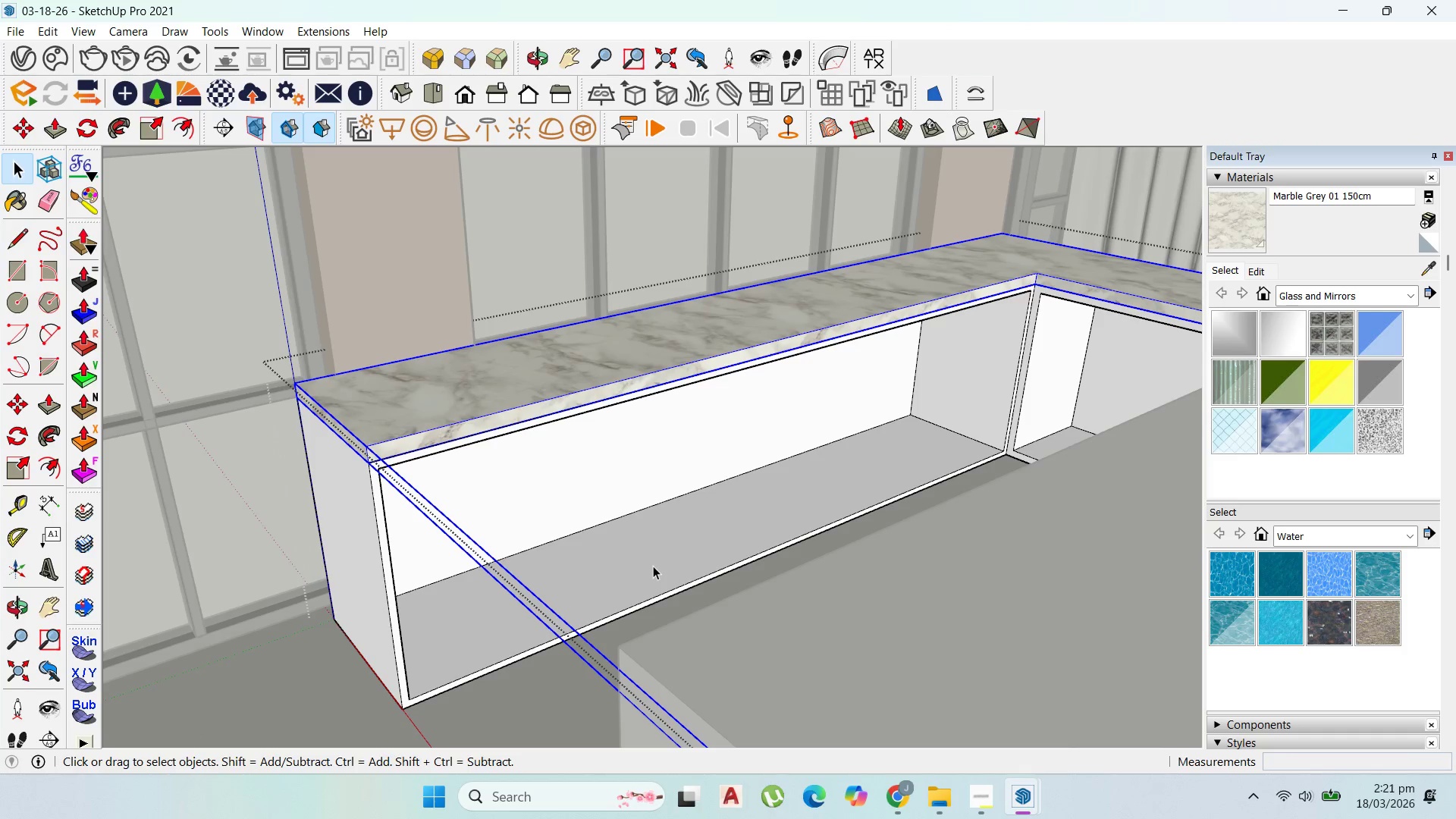 
double_click([653, 566])
 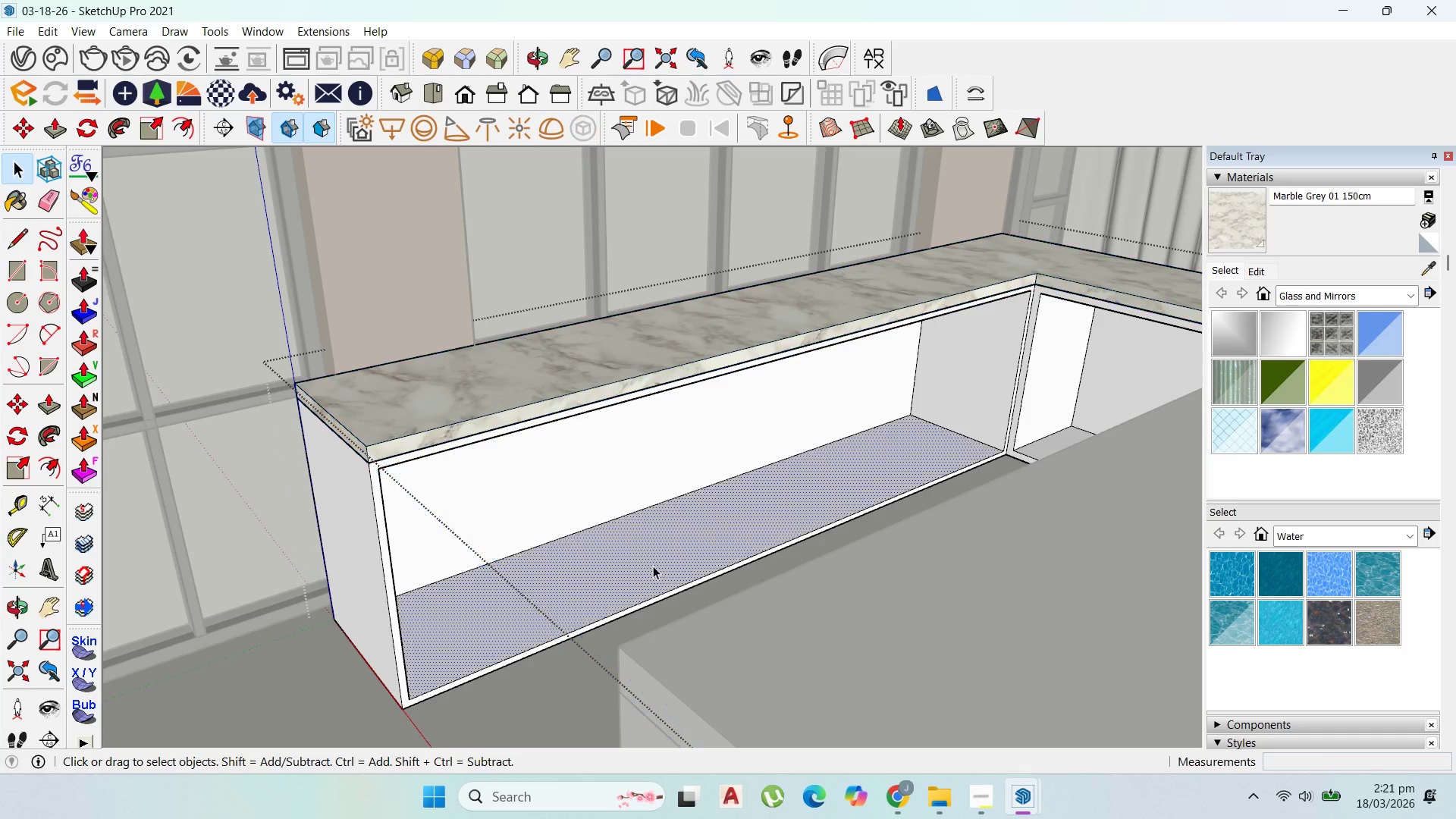 
triple_click([653, 566])
 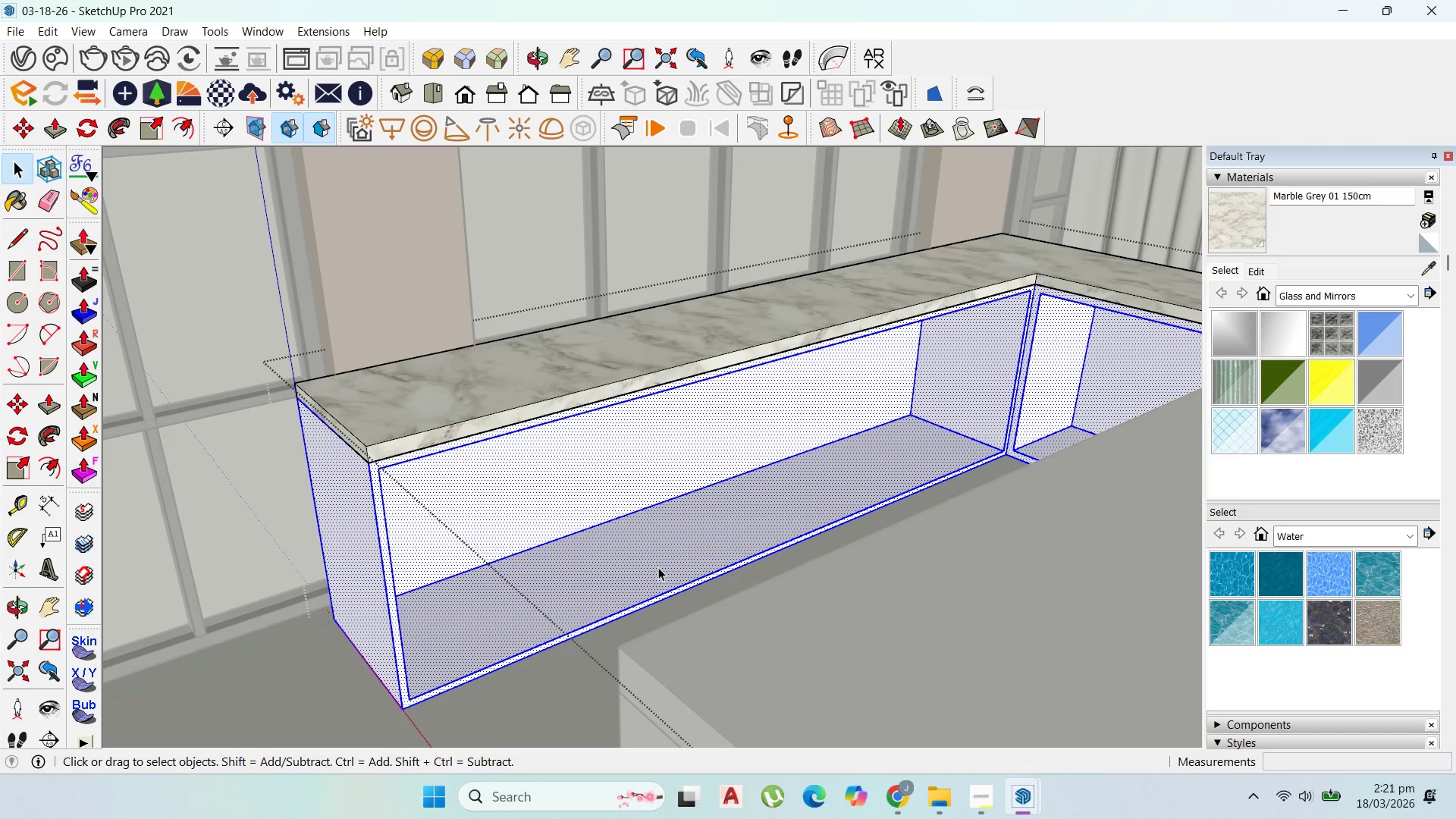 
type(p50)
 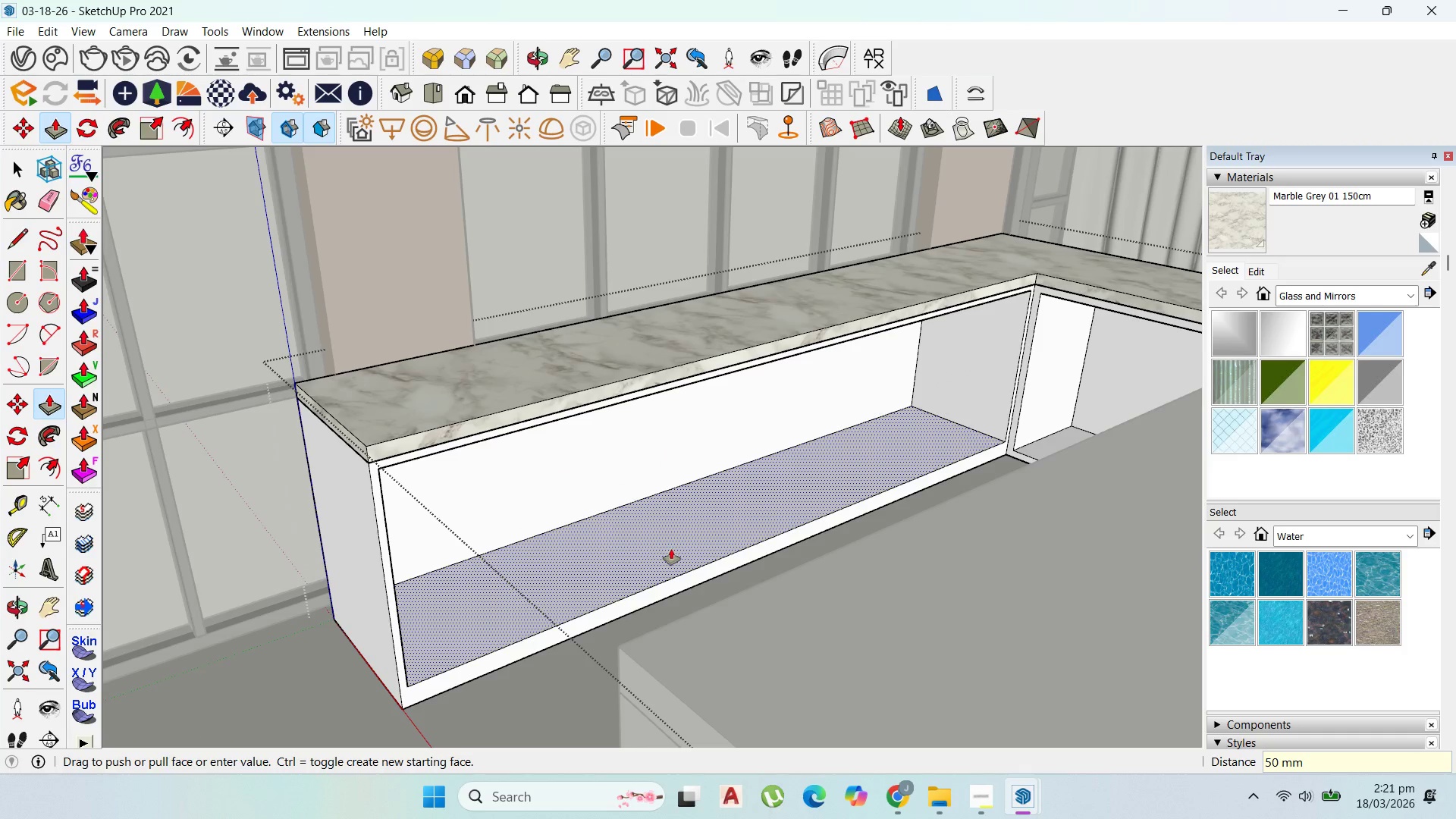 
left_click_drag(start_coordinate=[667, 557], to_coordinate=[688, 553])
 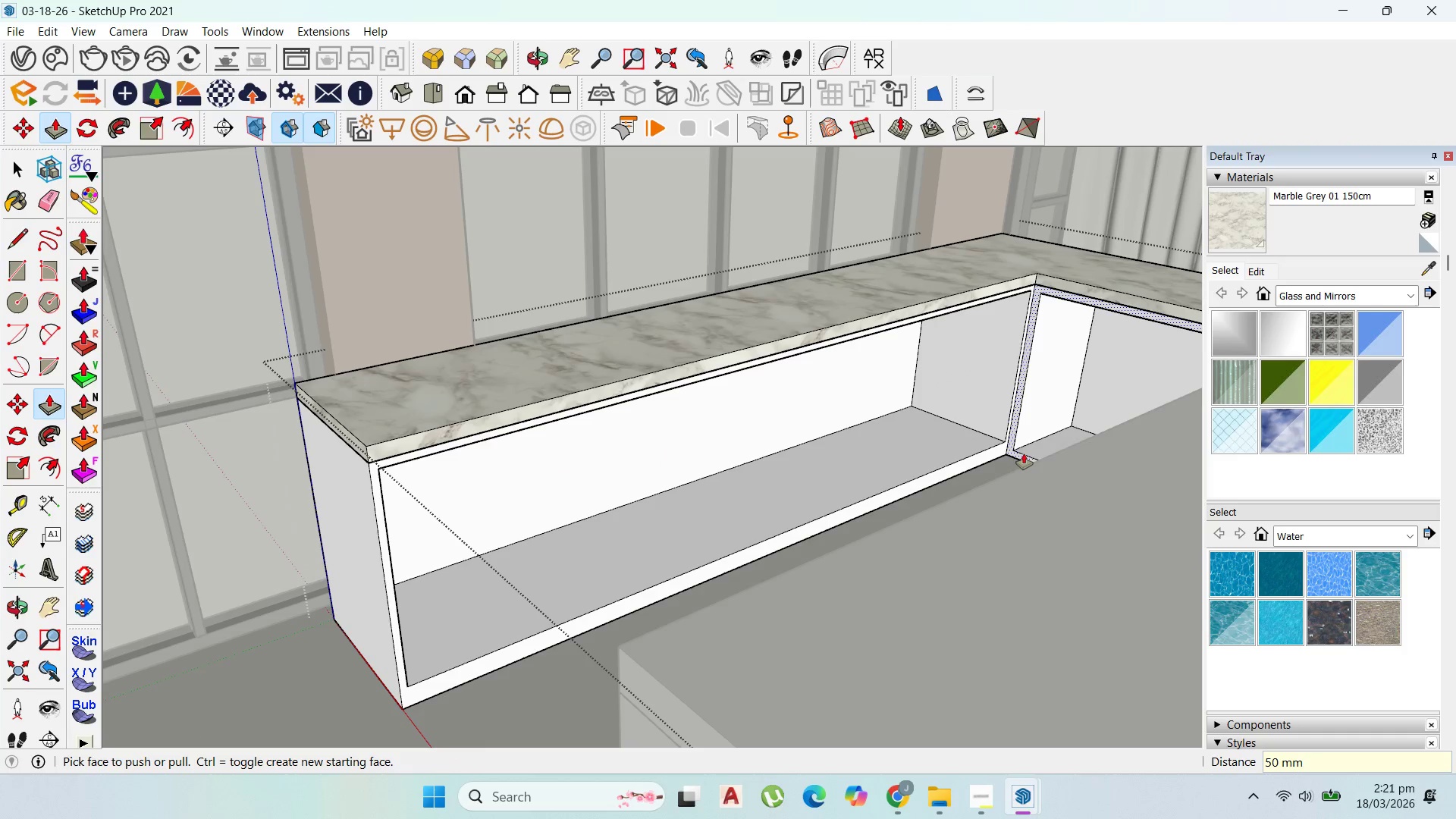 
key(Enter)
 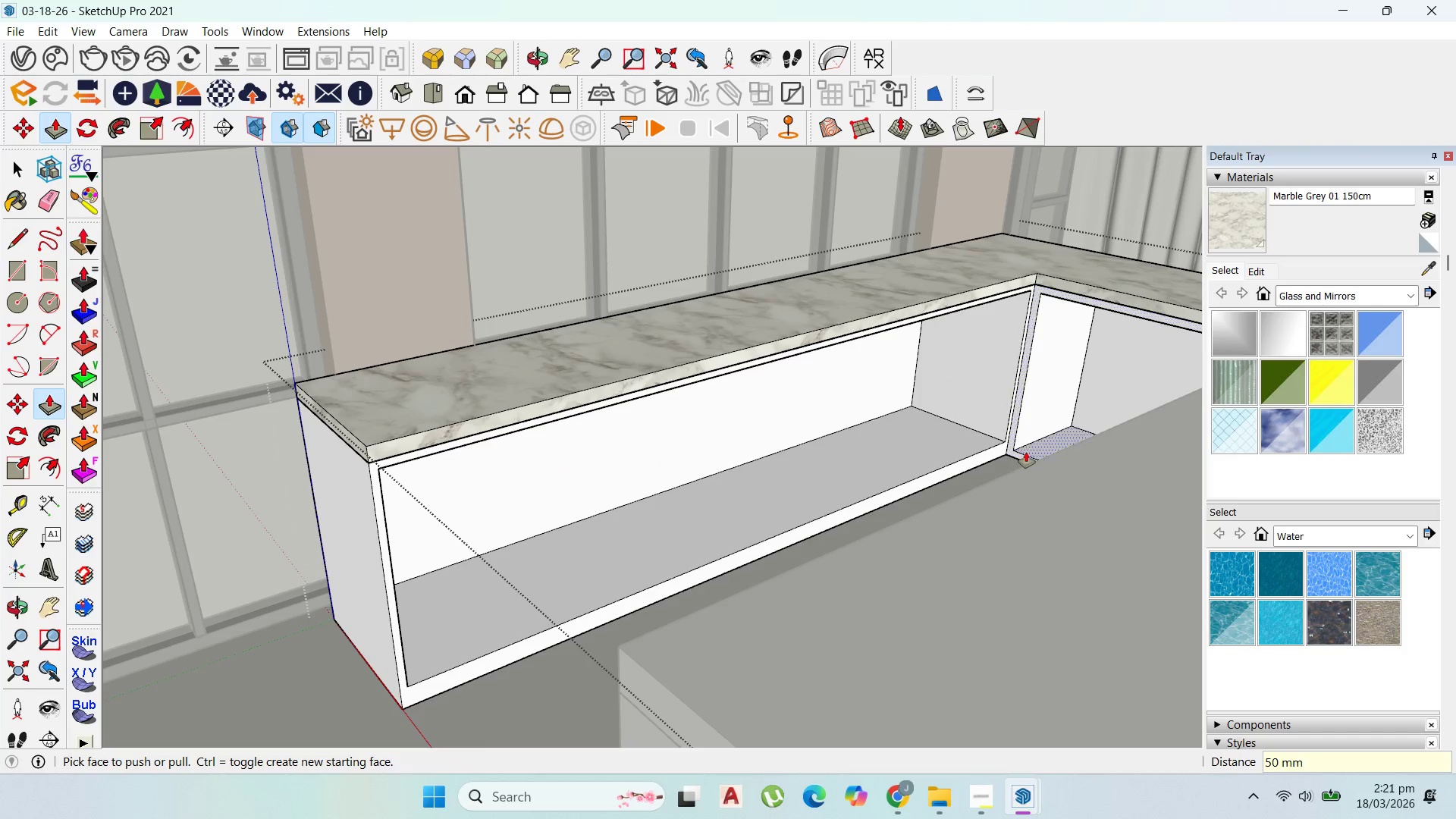 
left_click_drag(start_coordinate=[1027, 450], to_coordinate=[933, 446])
 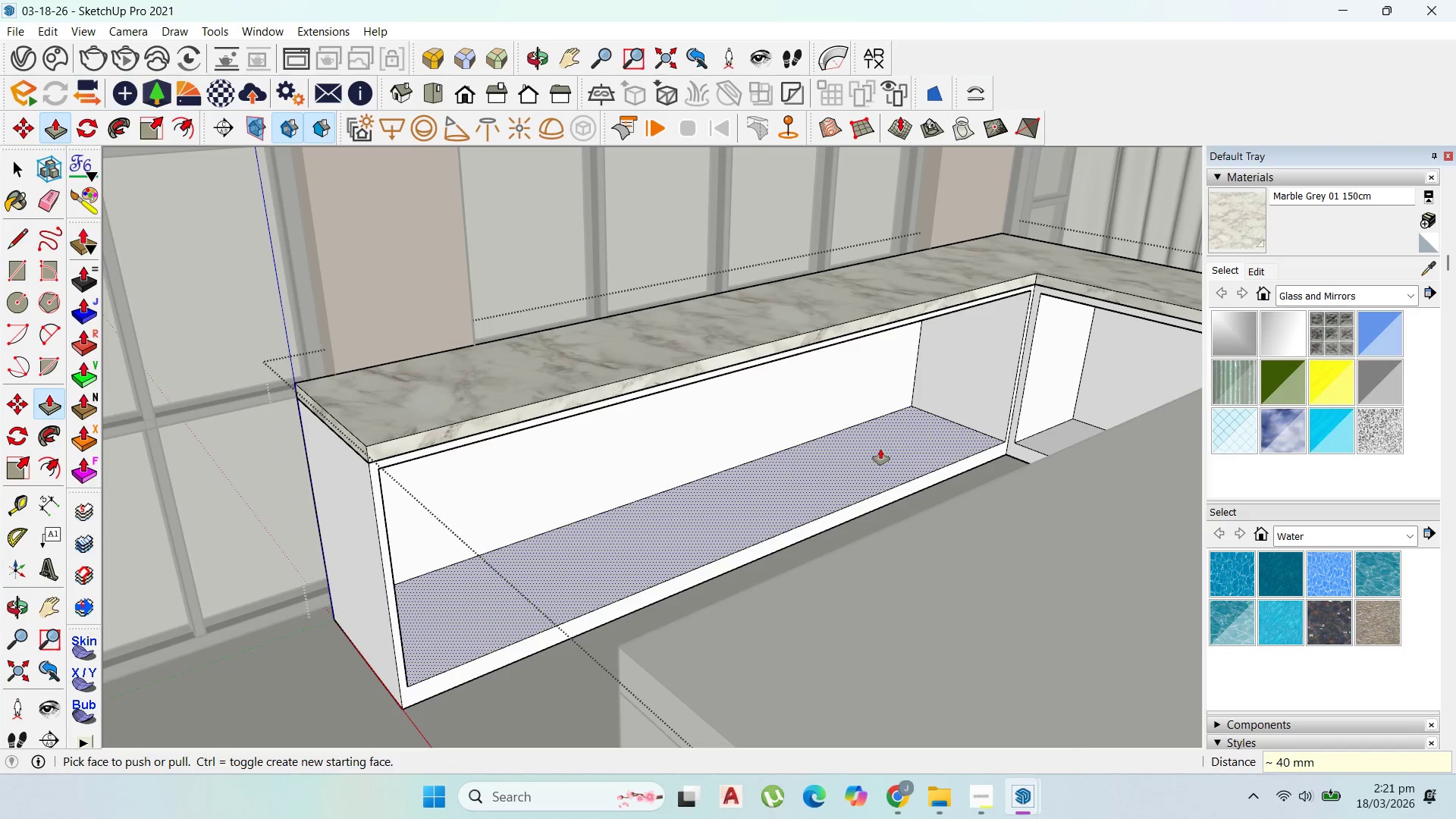 
scroll: coordinate [865, 460], scroll_direction: down, amount: 4.0
 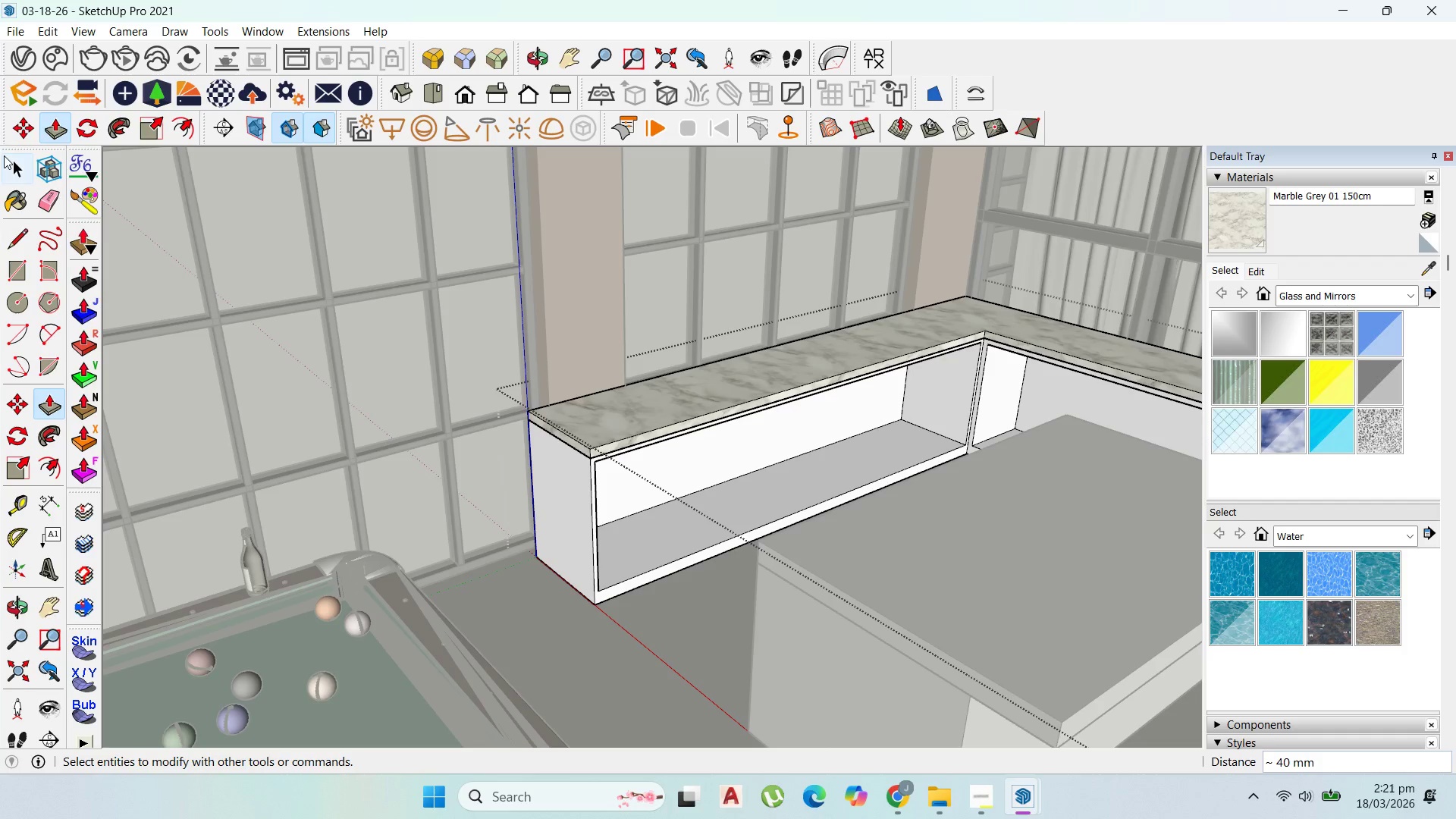 
left_click([8, 163])
 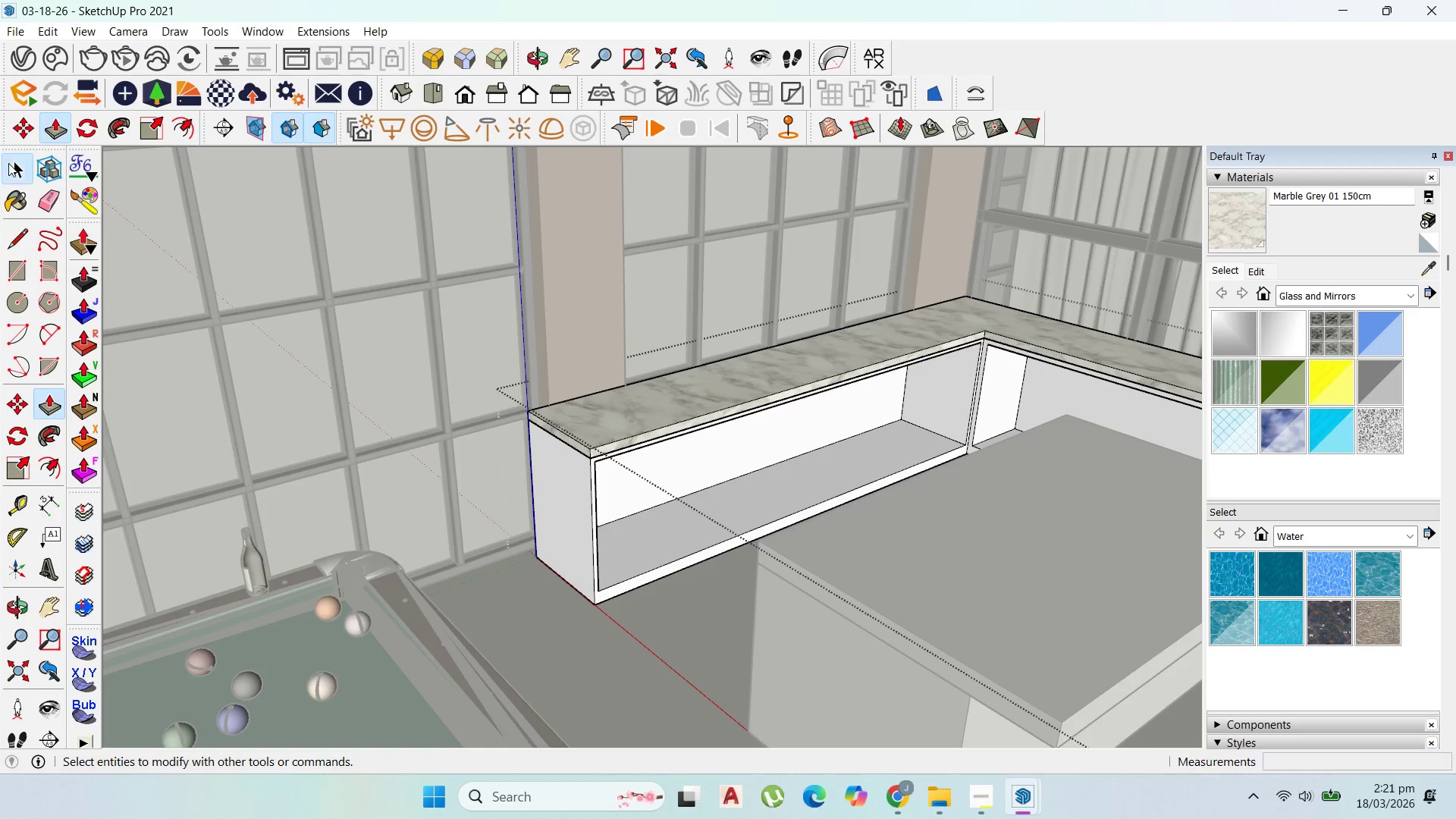 
key(Escape)
 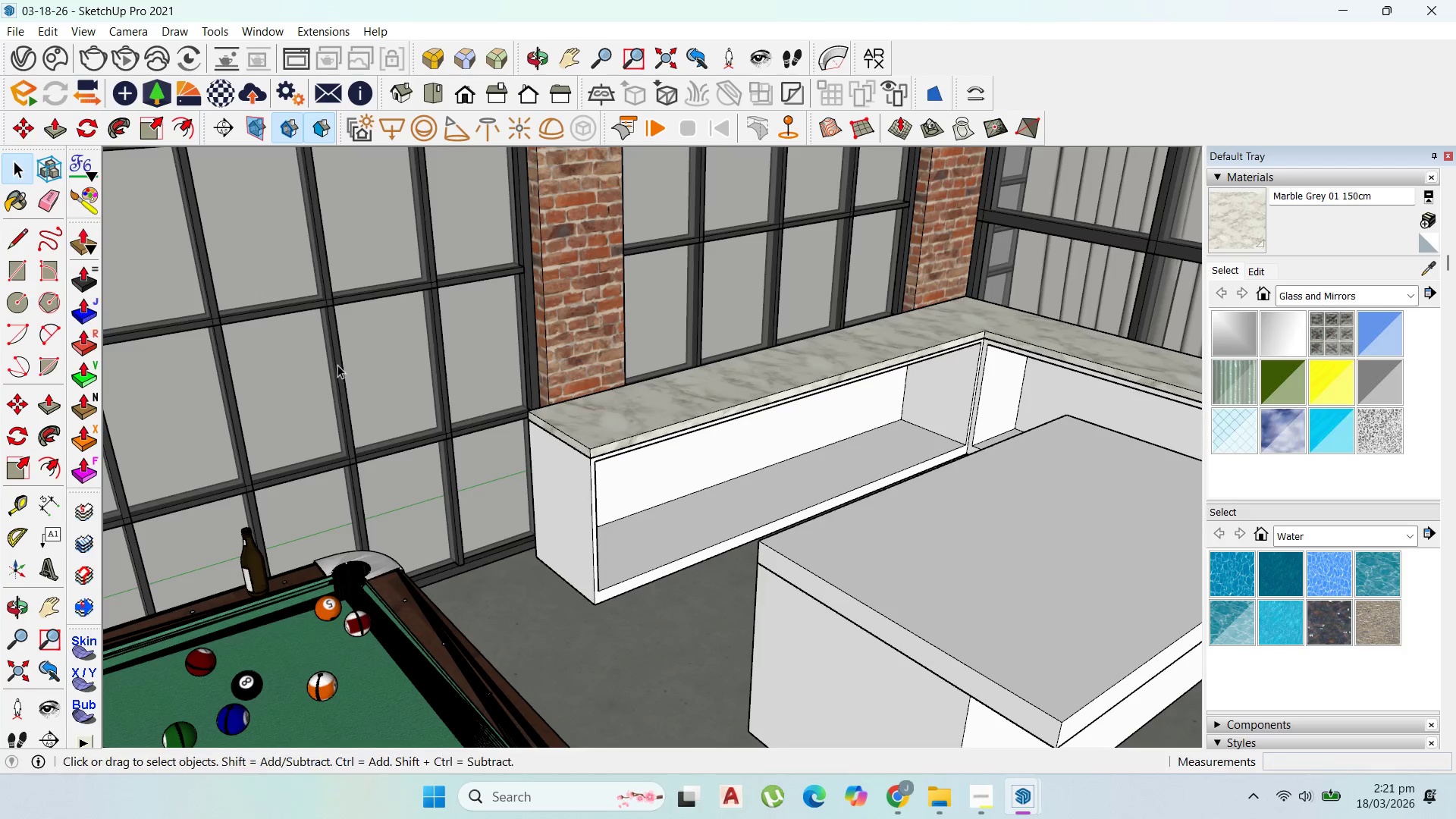 
key(Escape)
 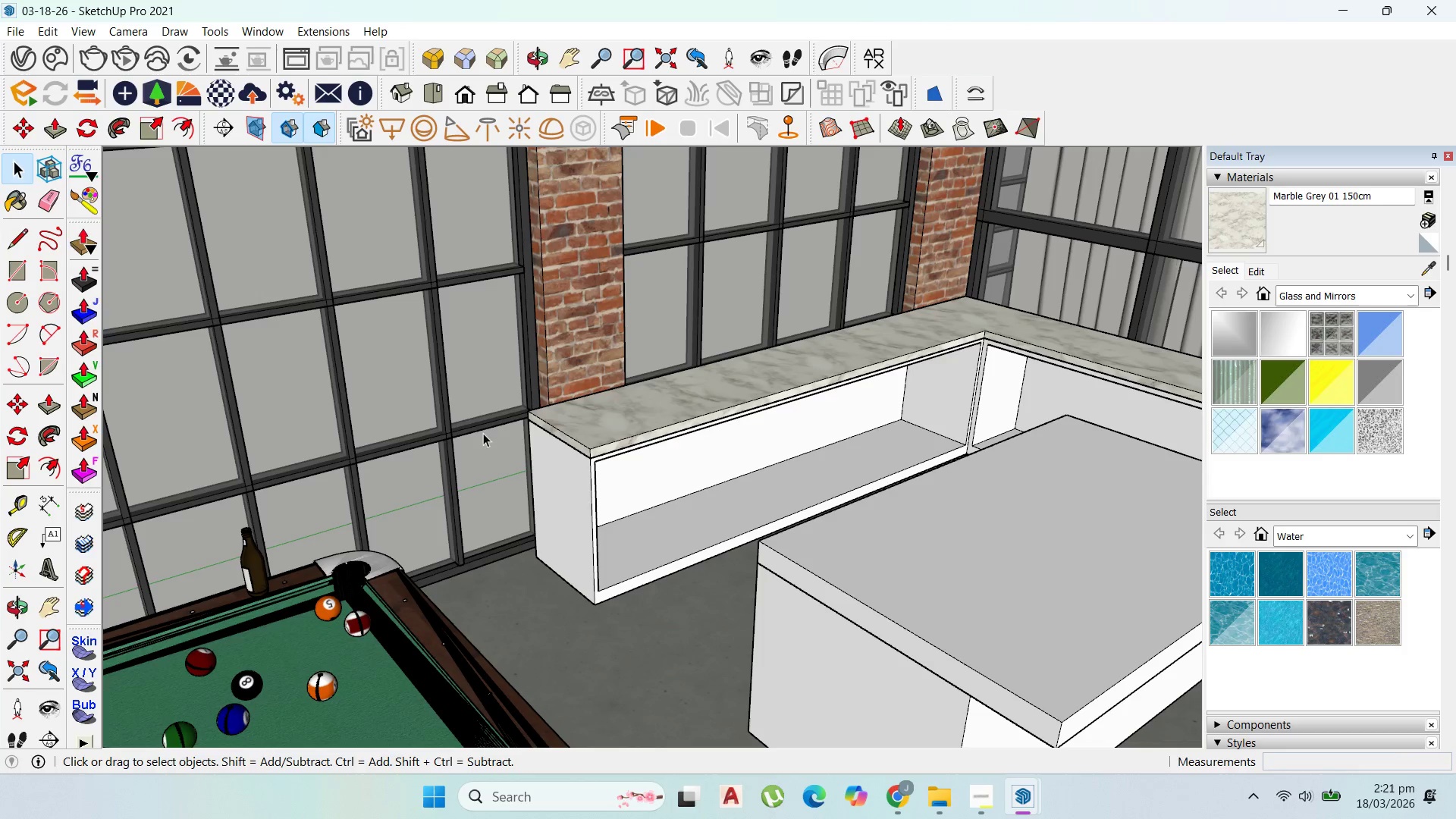 
key(Escape)
 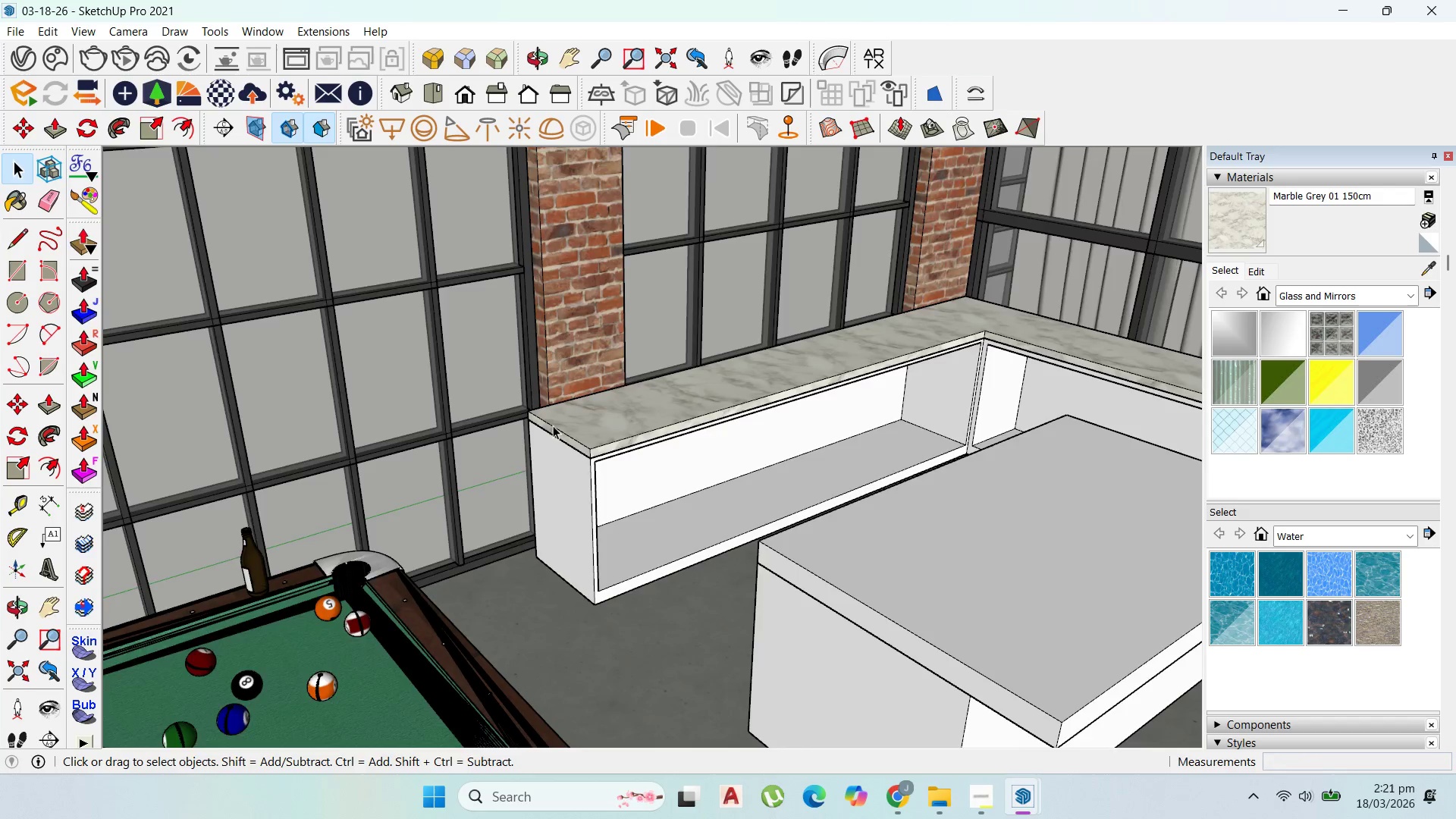 
scroll: coordinate [629, 404], scroll_direction: up, amount: 8.0
 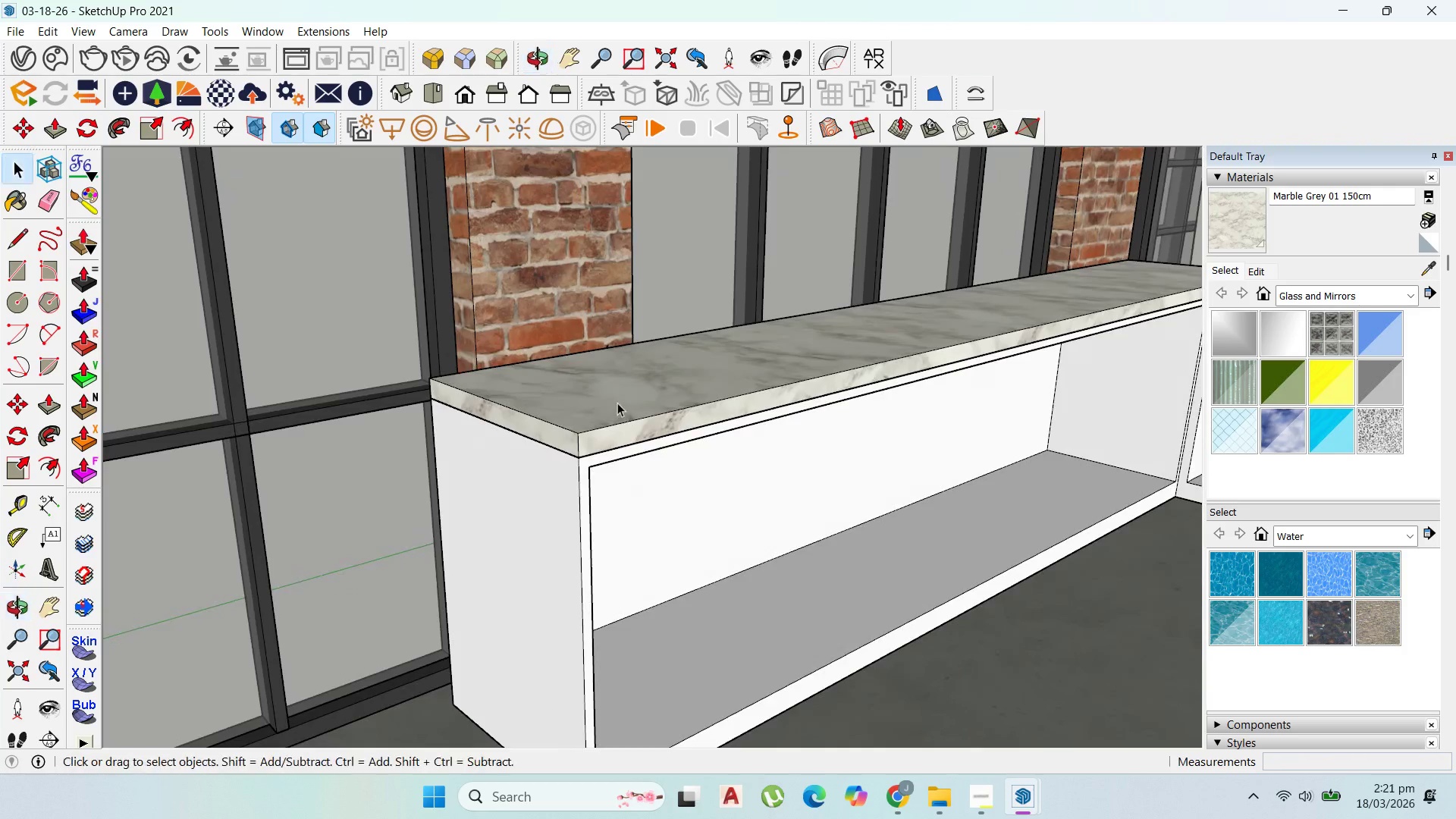 
scroll: coordinate [606, 415], scroll_direction: down, amount: 12.0
 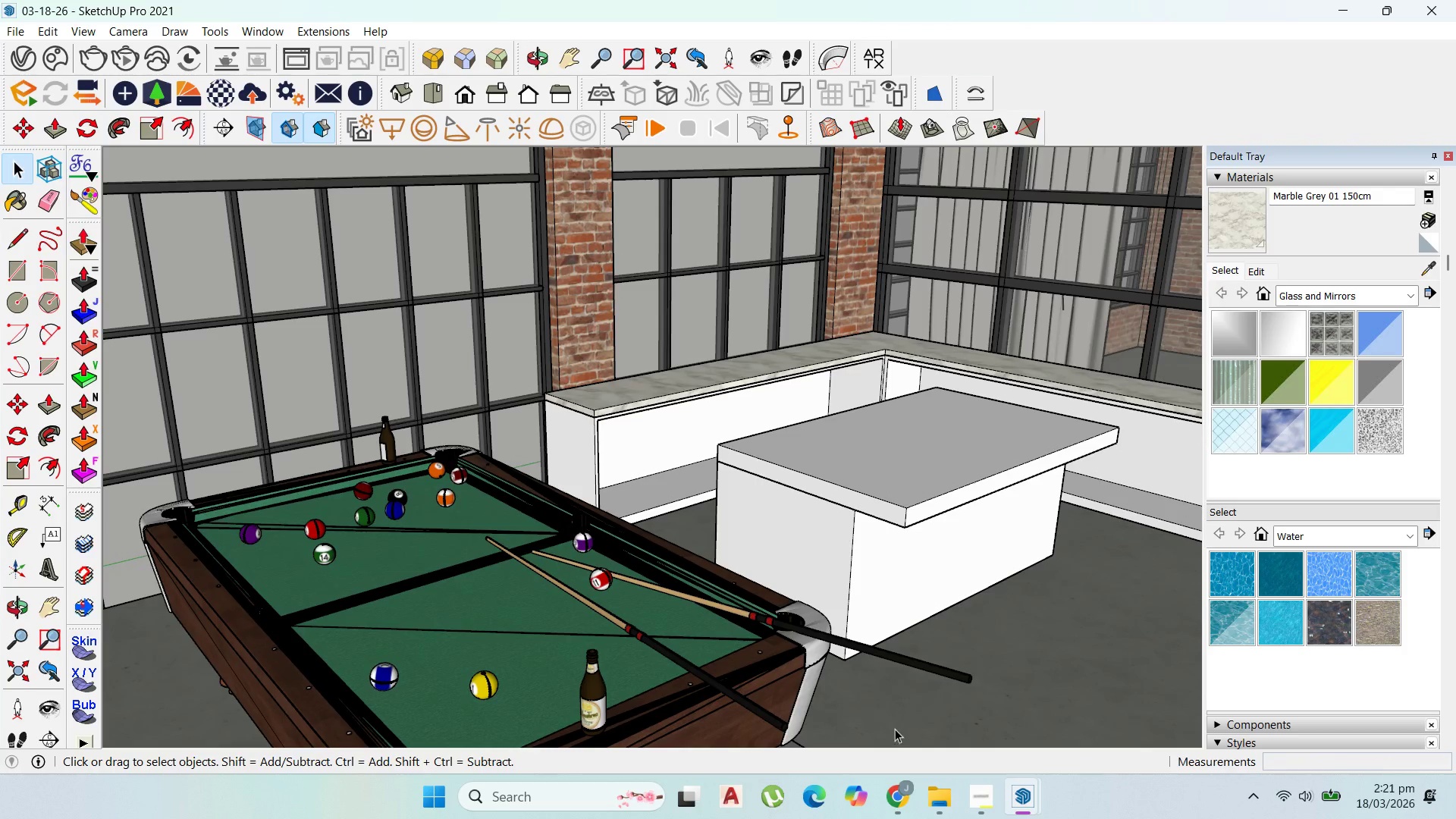 
scroll: coordinate [603, 461], scroll_direction: up, amount: 7.0
 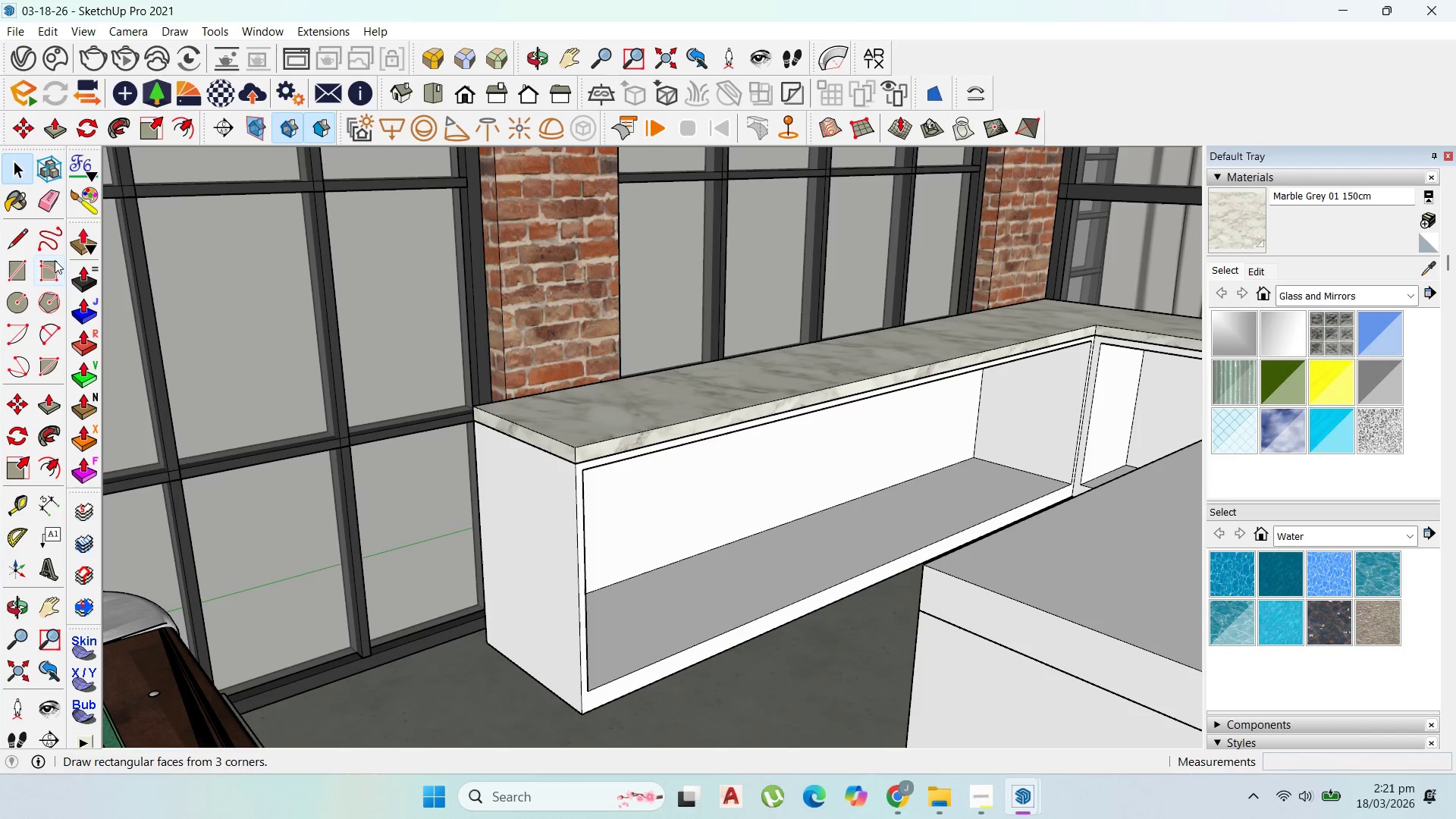 
mouse_move([30, 293])
 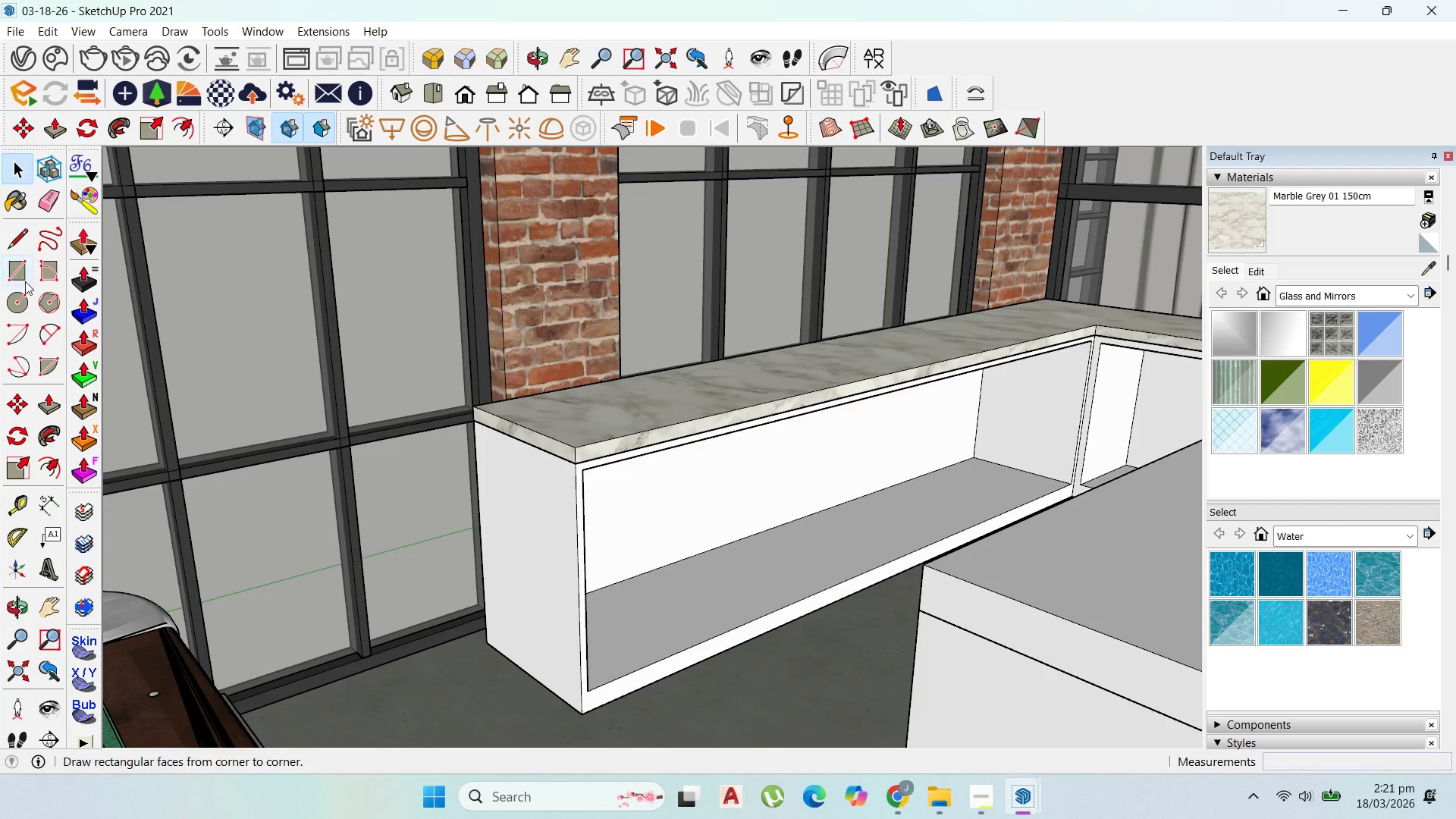 
left_click_drag(start_coordinate=[14, 276], to_coordinate=[40, 284])
 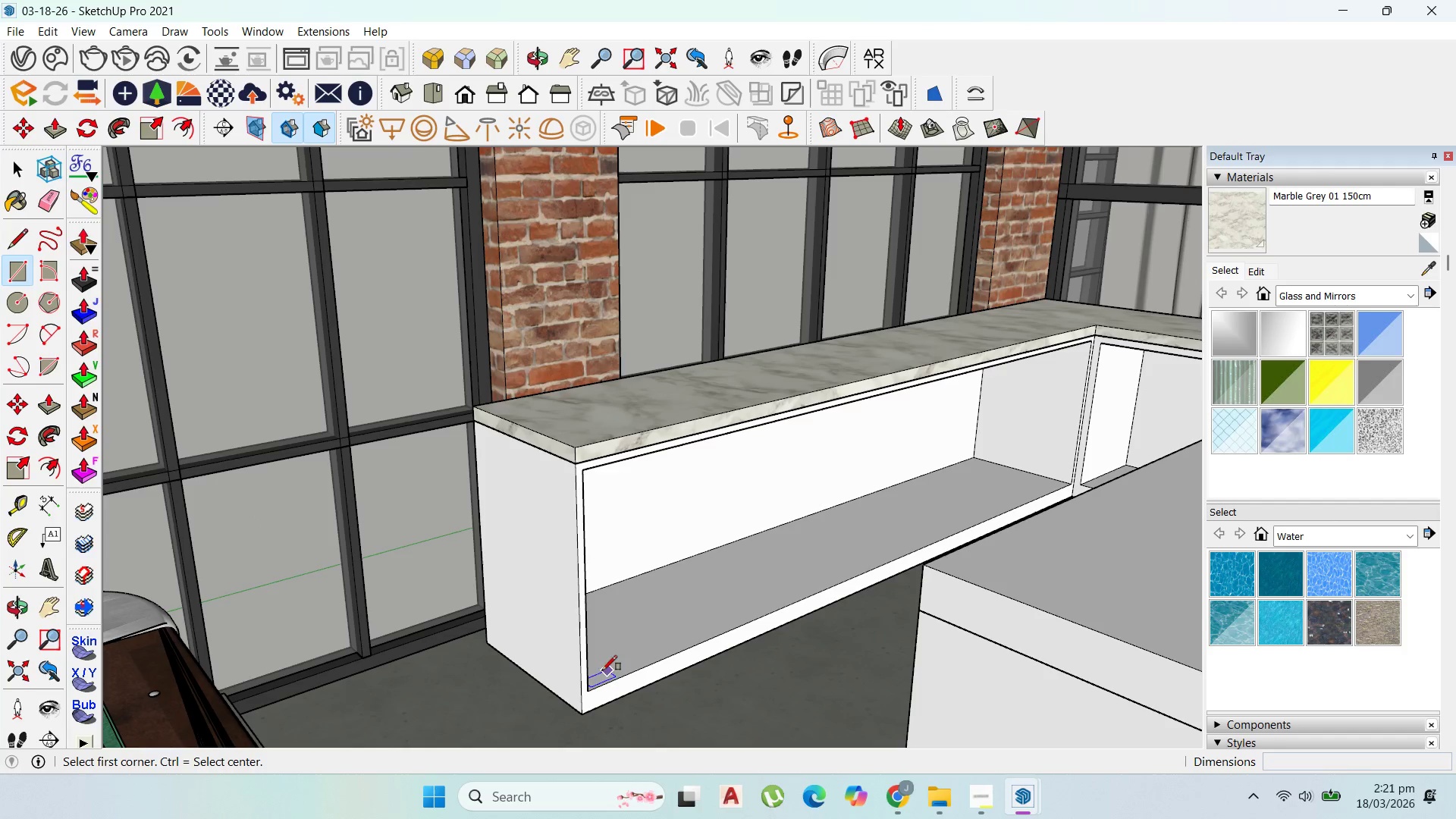 
left_click([595, 688])
 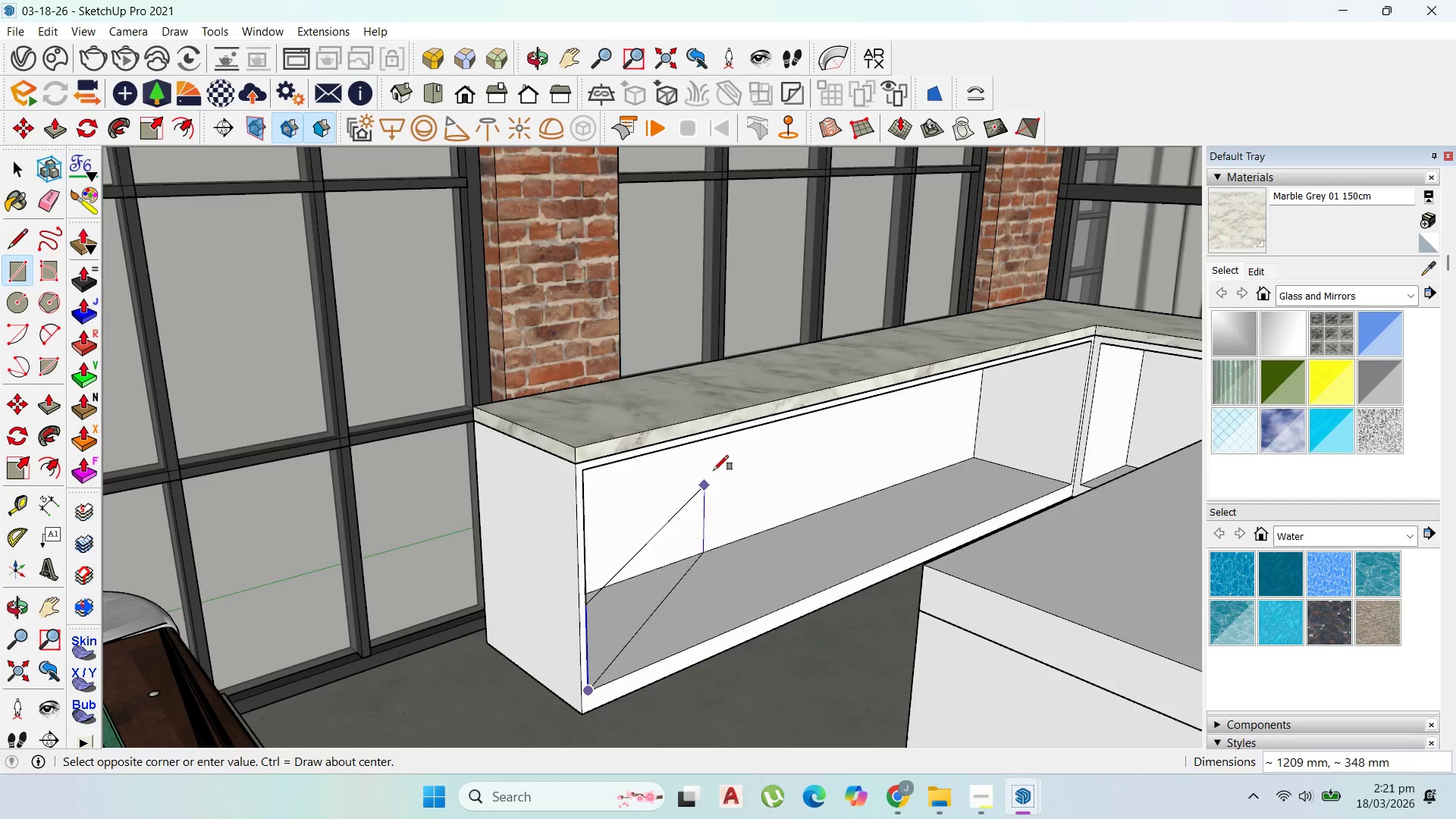 
scroll: coordinate [717, 453], scroll_direction: up, amount: 2.0
 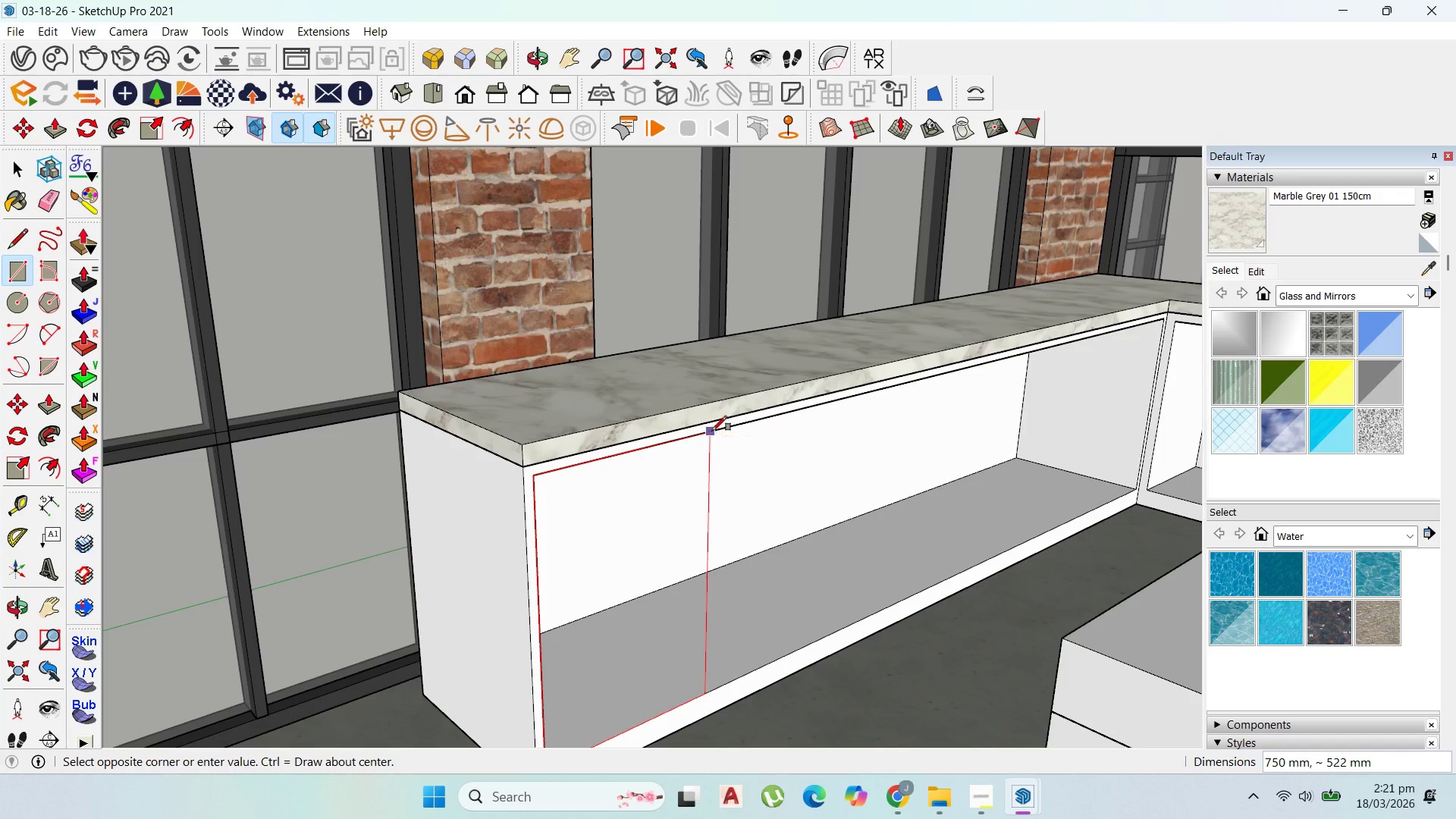 
left_click([720, 430])
 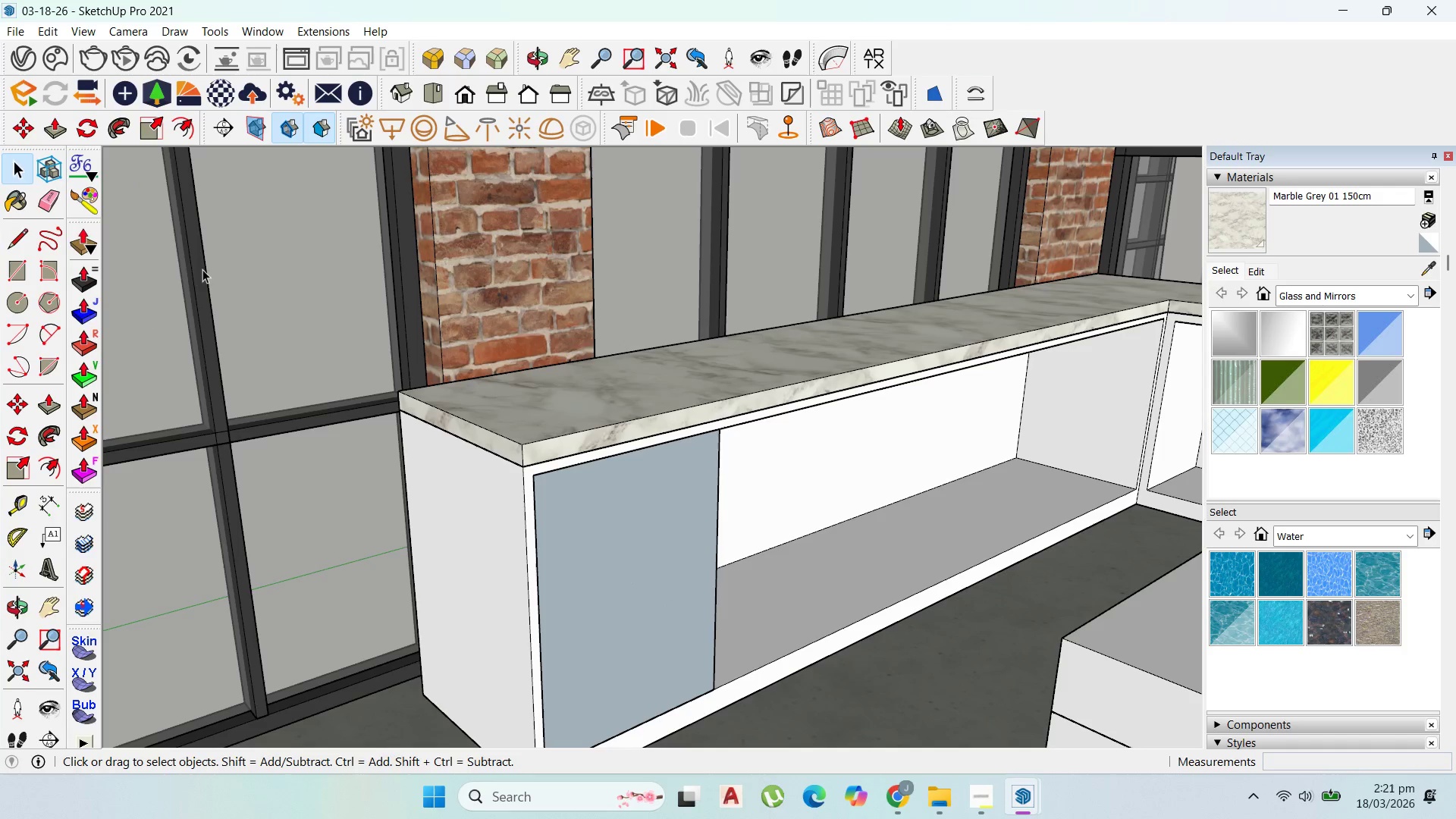 
left_click([640, 551])
 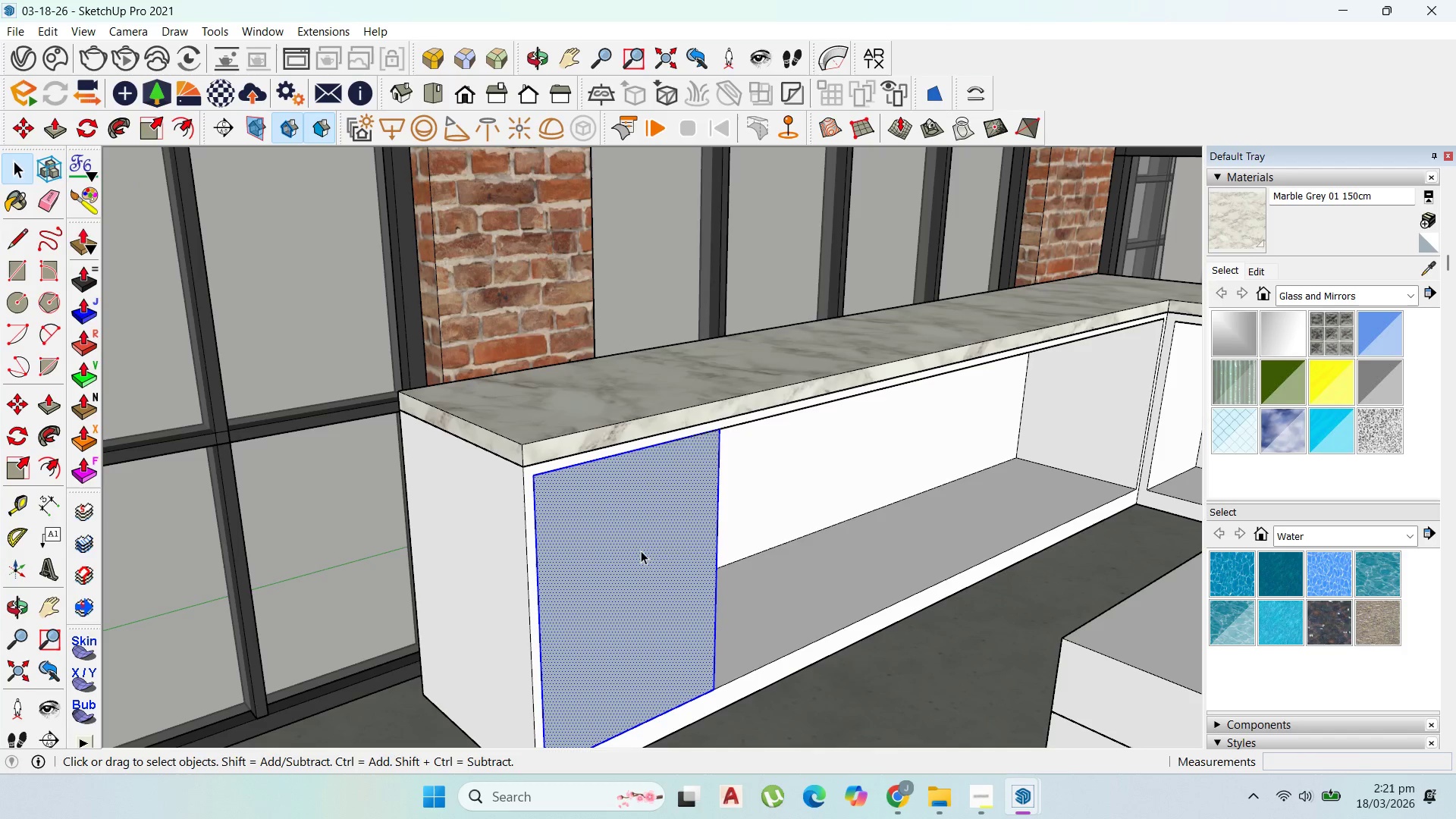 
right_click([641, 551])
 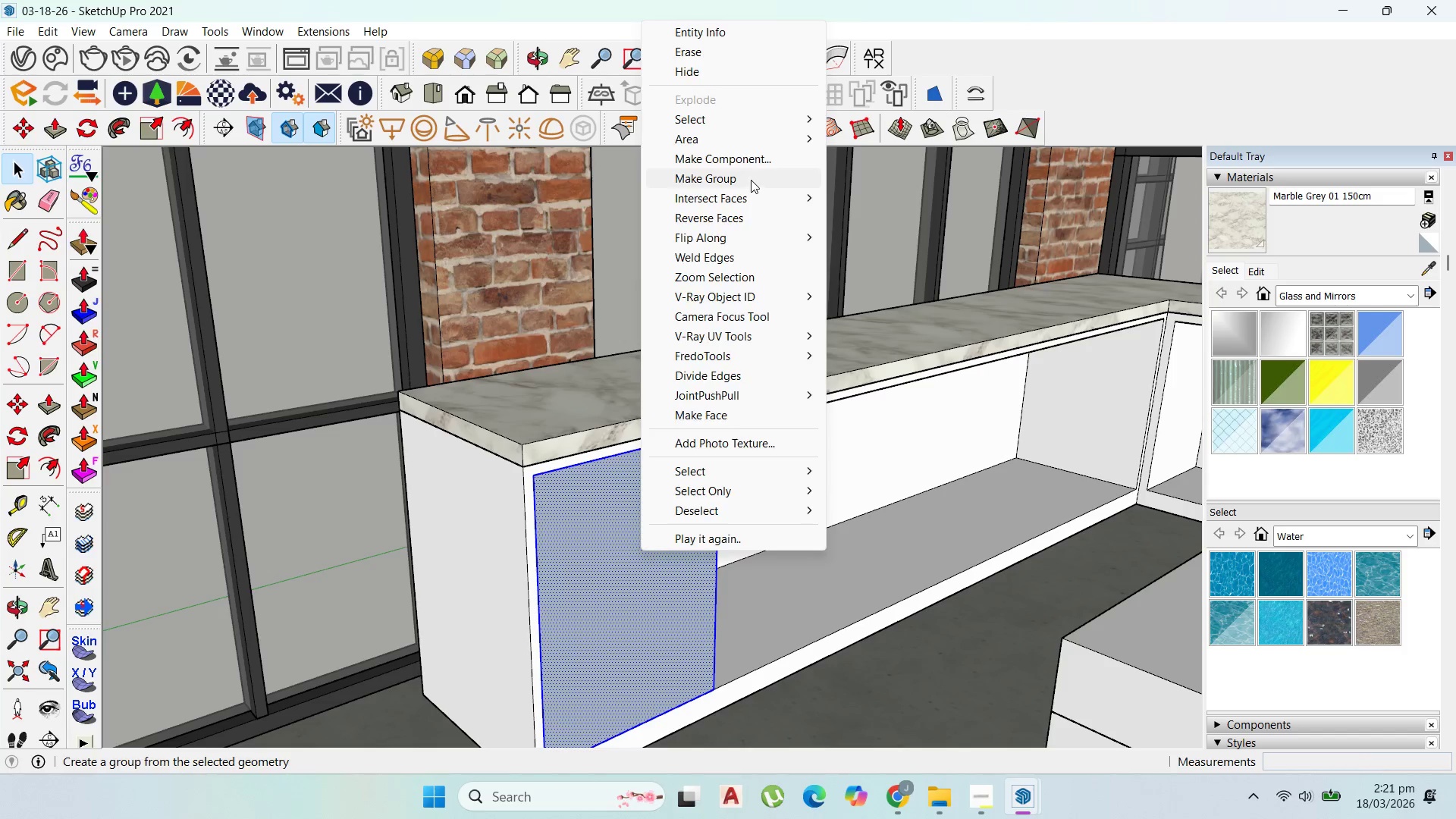 
double_click([581, 545])
 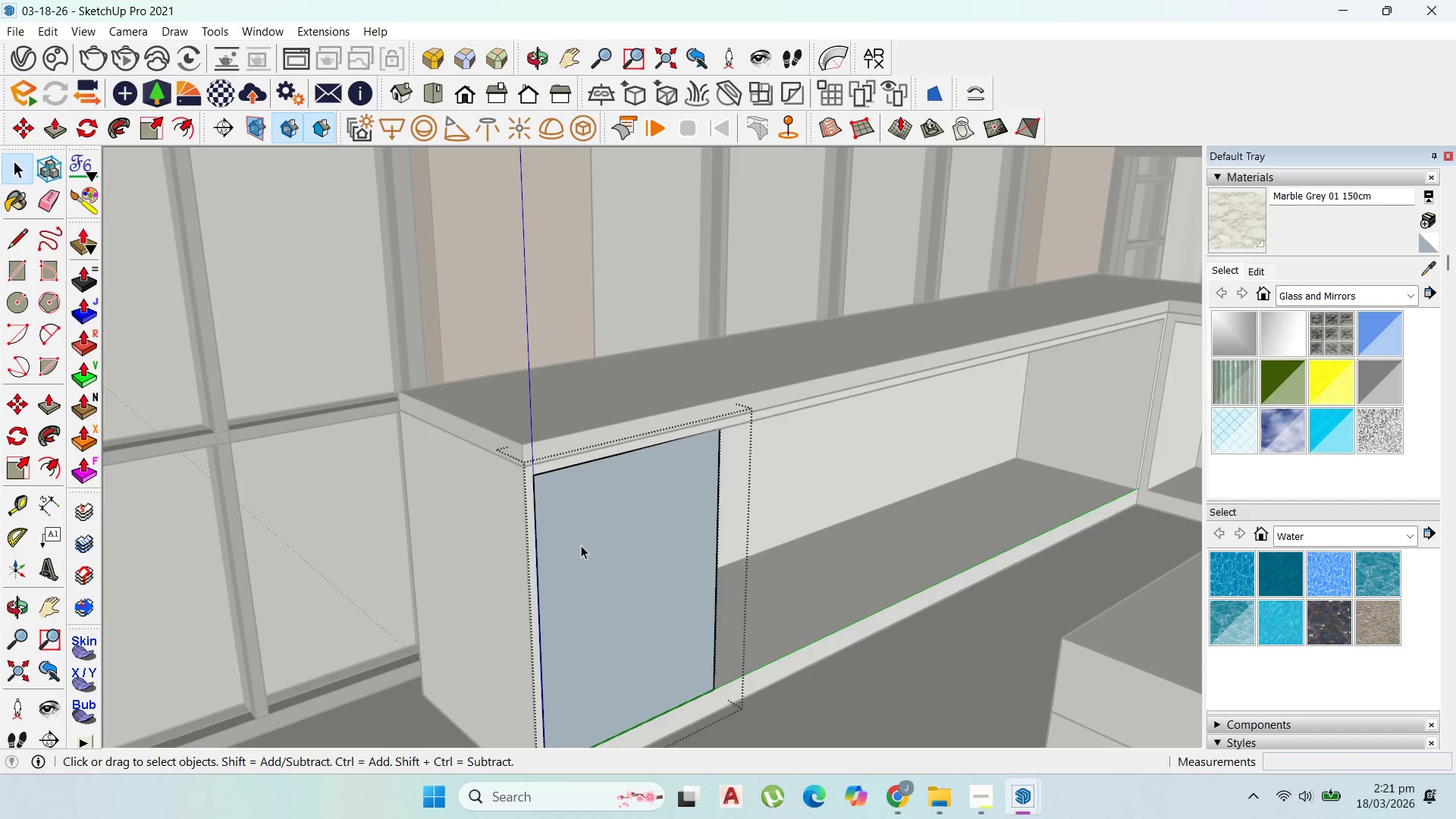 
triple_click([581, 545])
 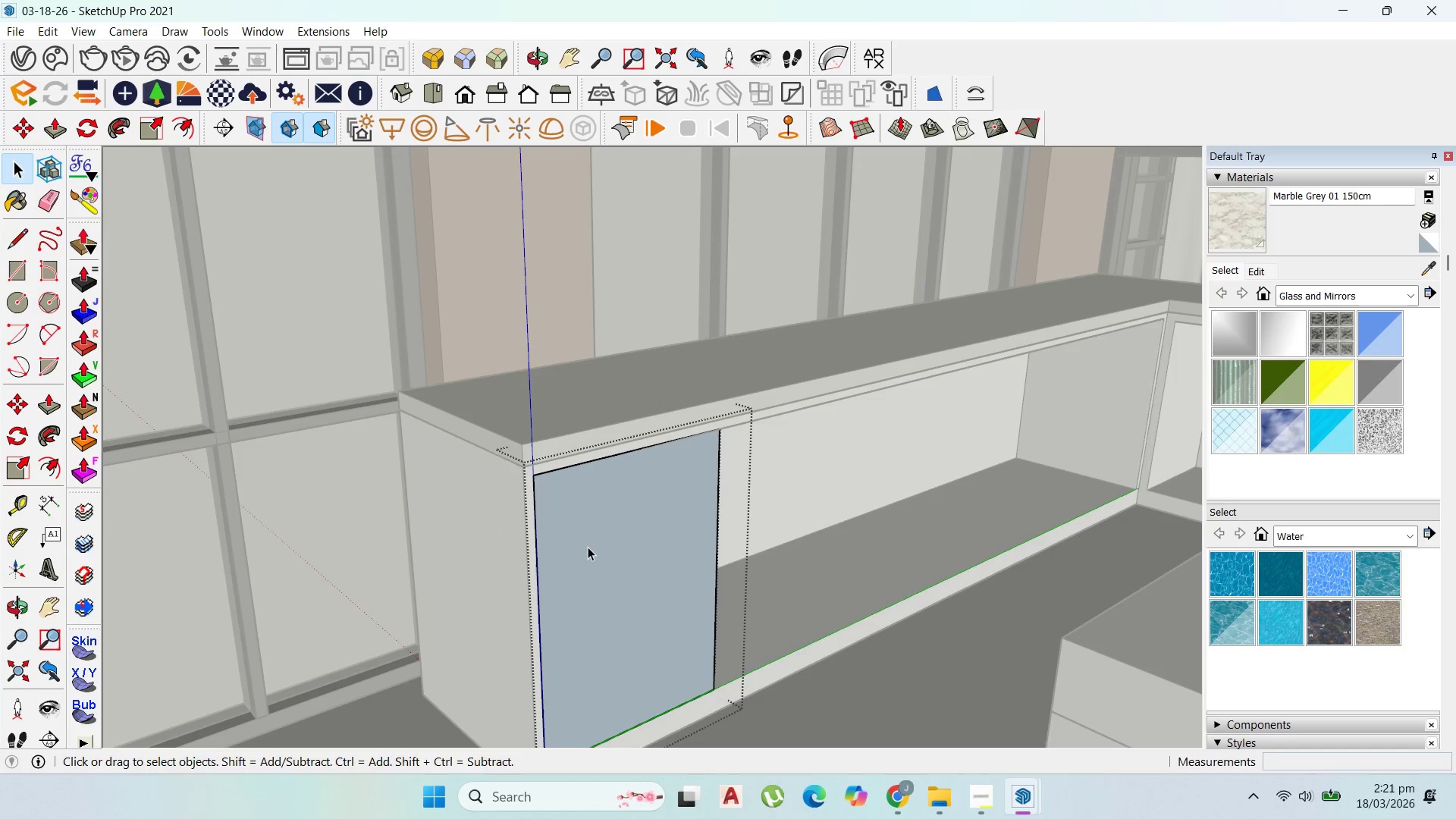 
key(P)
 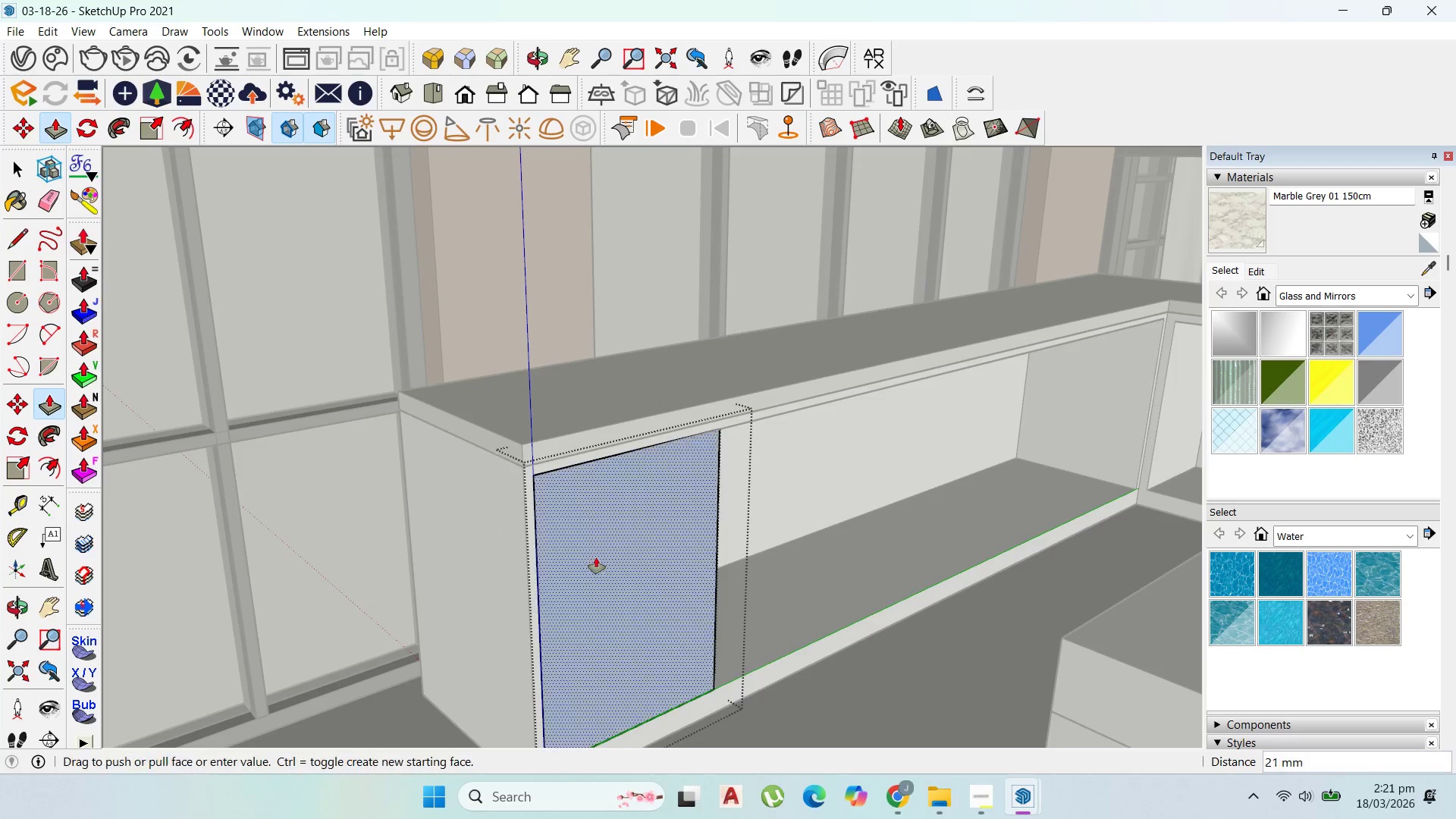 
left_click_drag(start_coordinate=[592, 551], to_coordinate=[599, 563])
 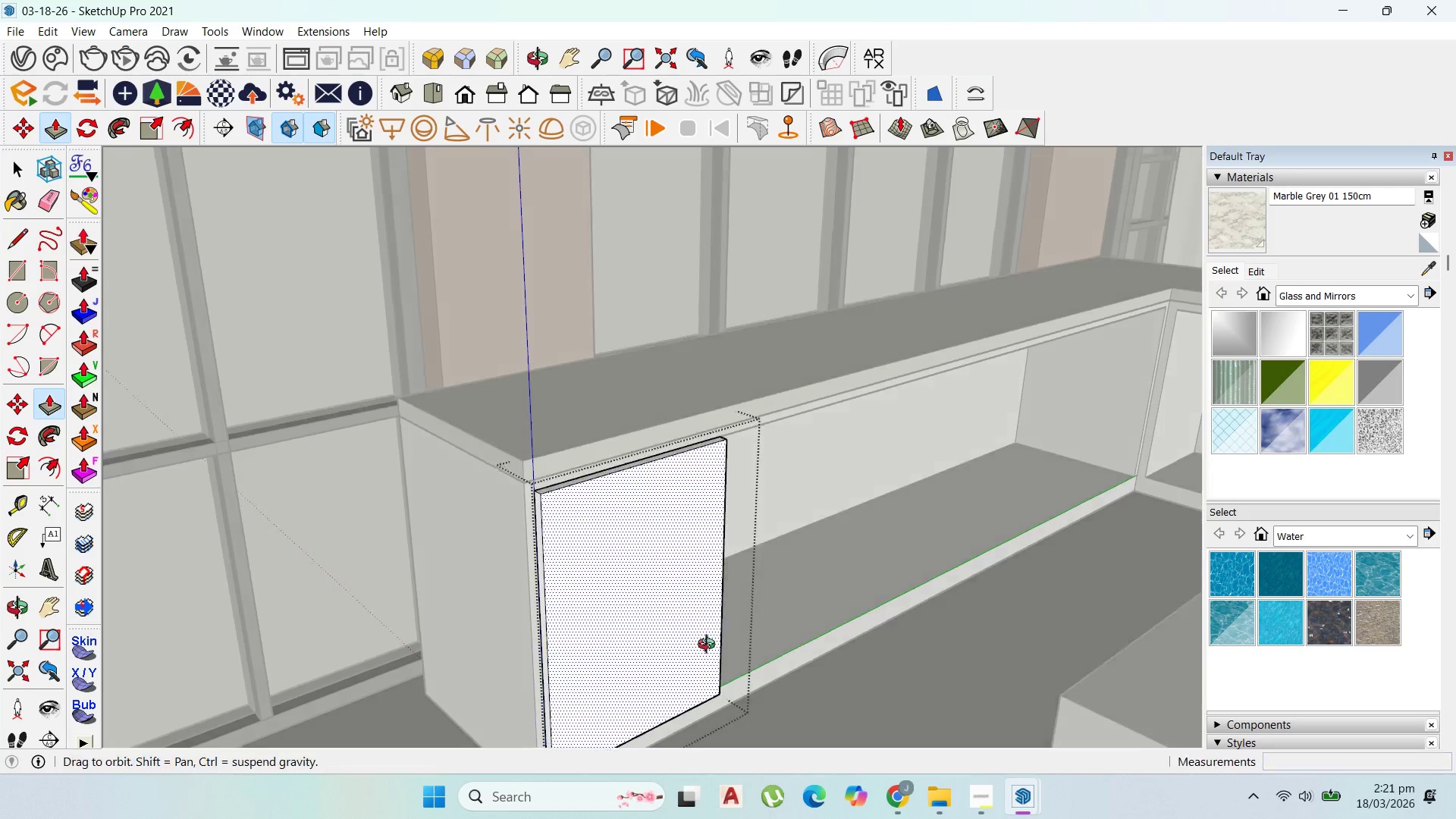 
type(25)
 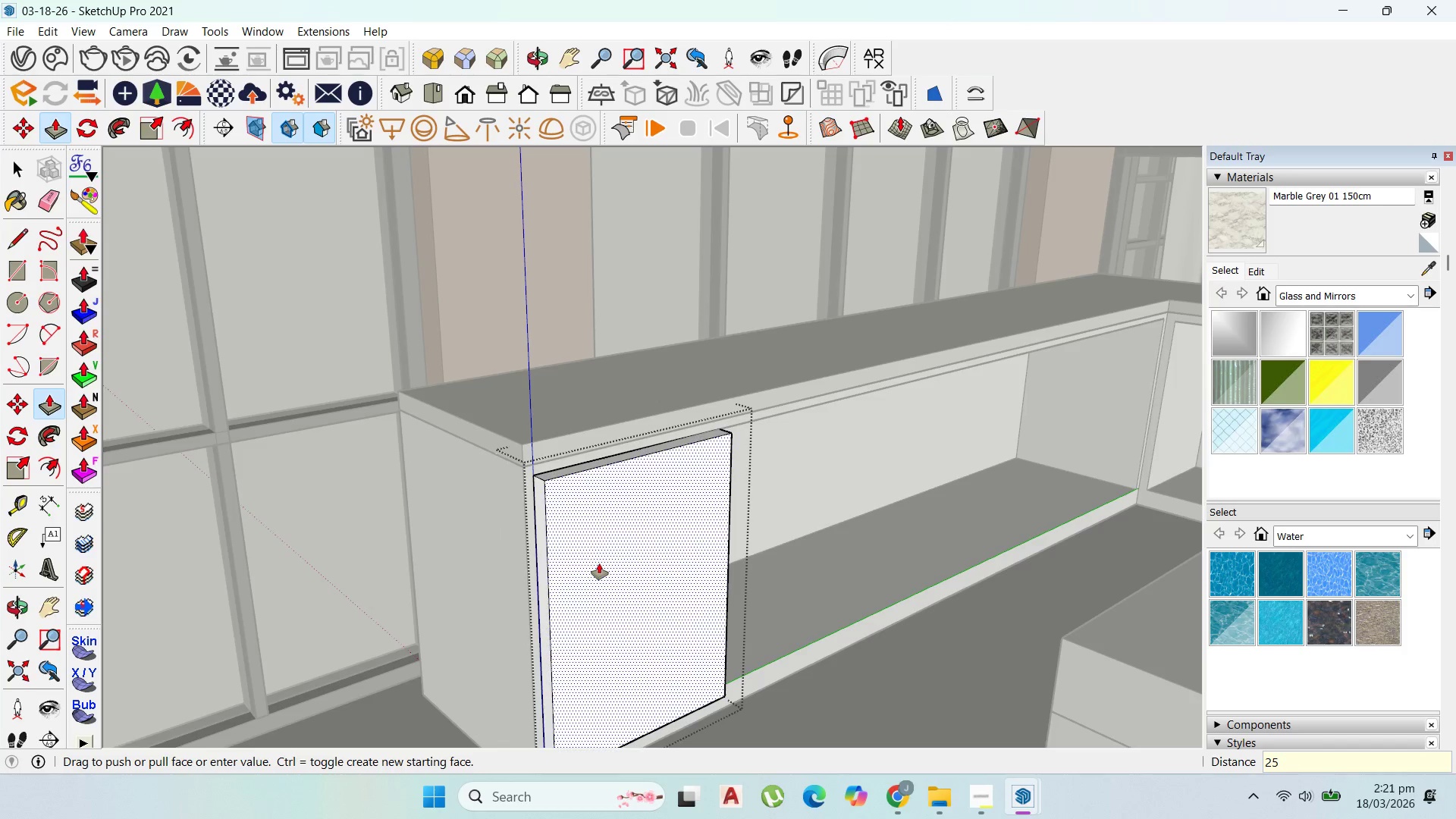 
key(Enter)
 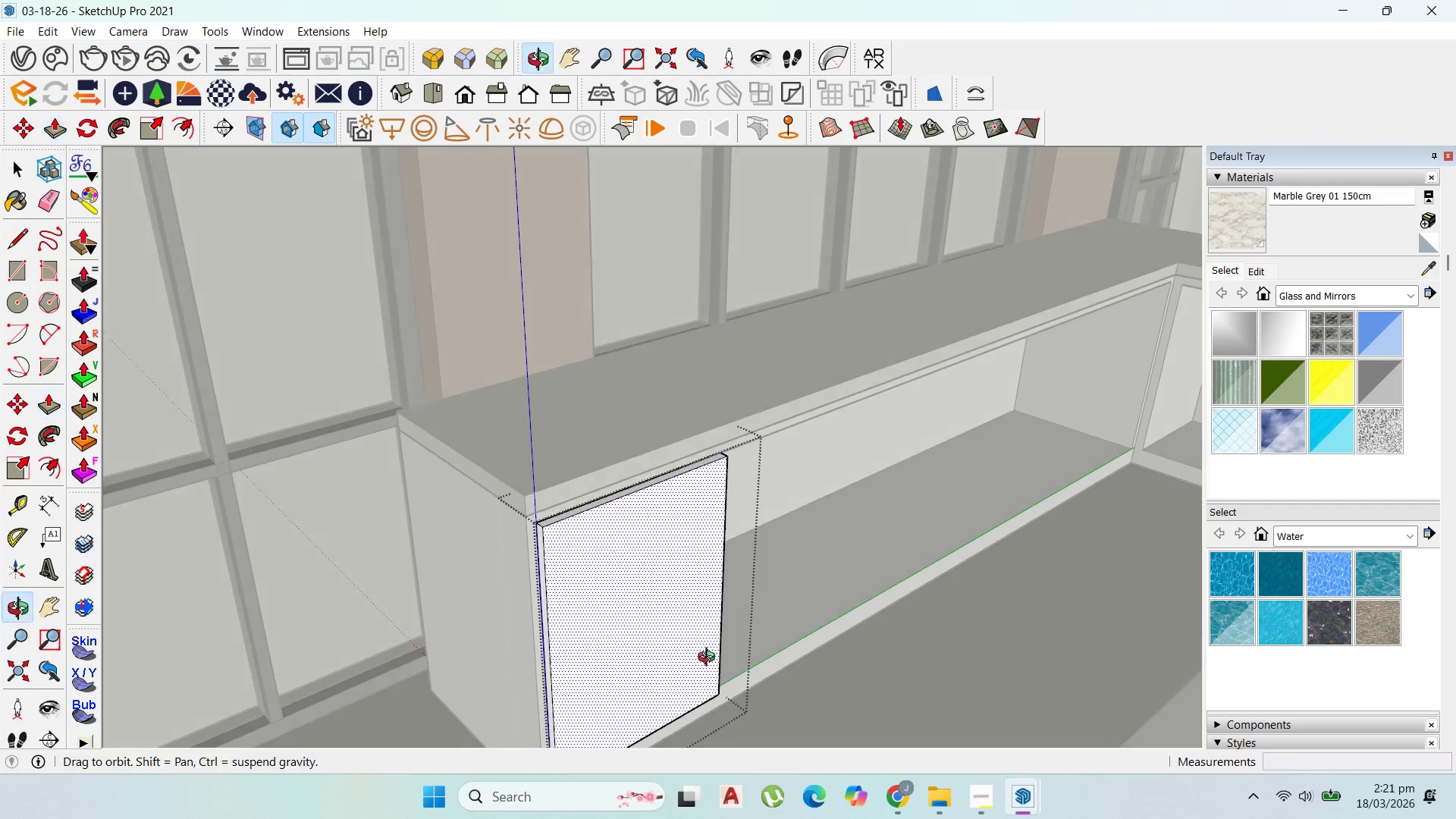 
scroll: coordinate [702, 441], scroll_direction: down, amount: 5.0
 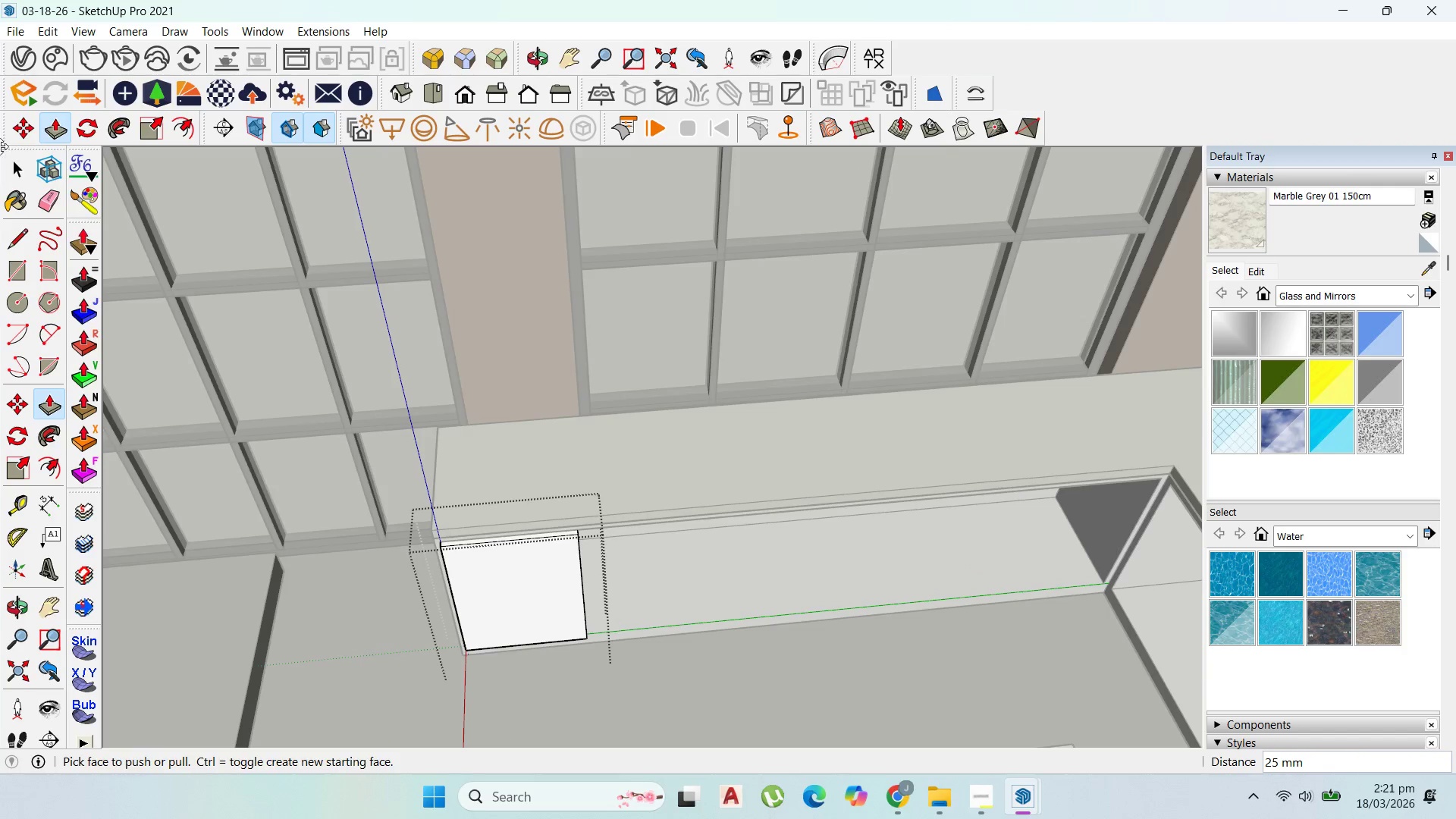 
left_click([18, 174])
 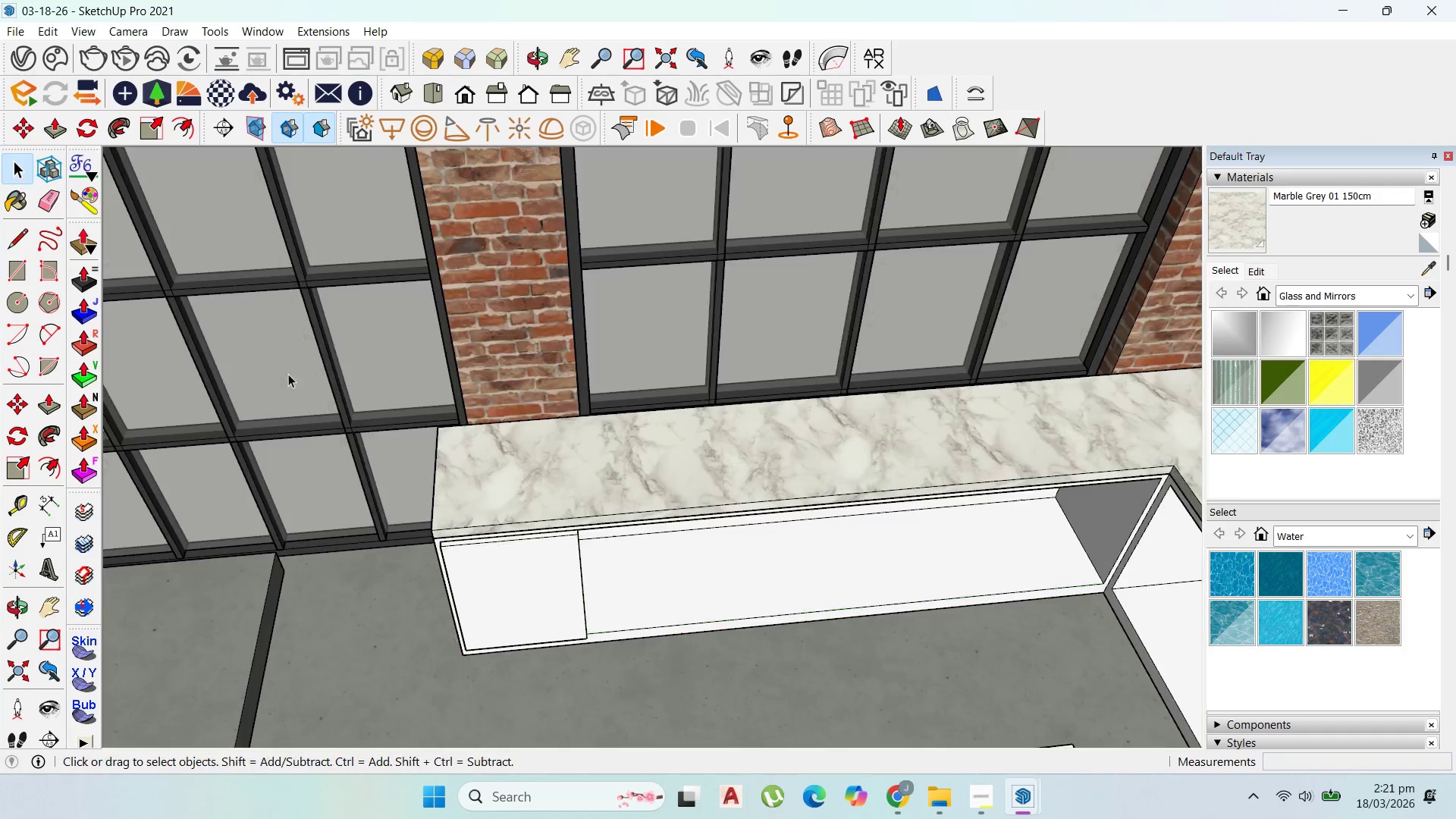 
key(Escape)
 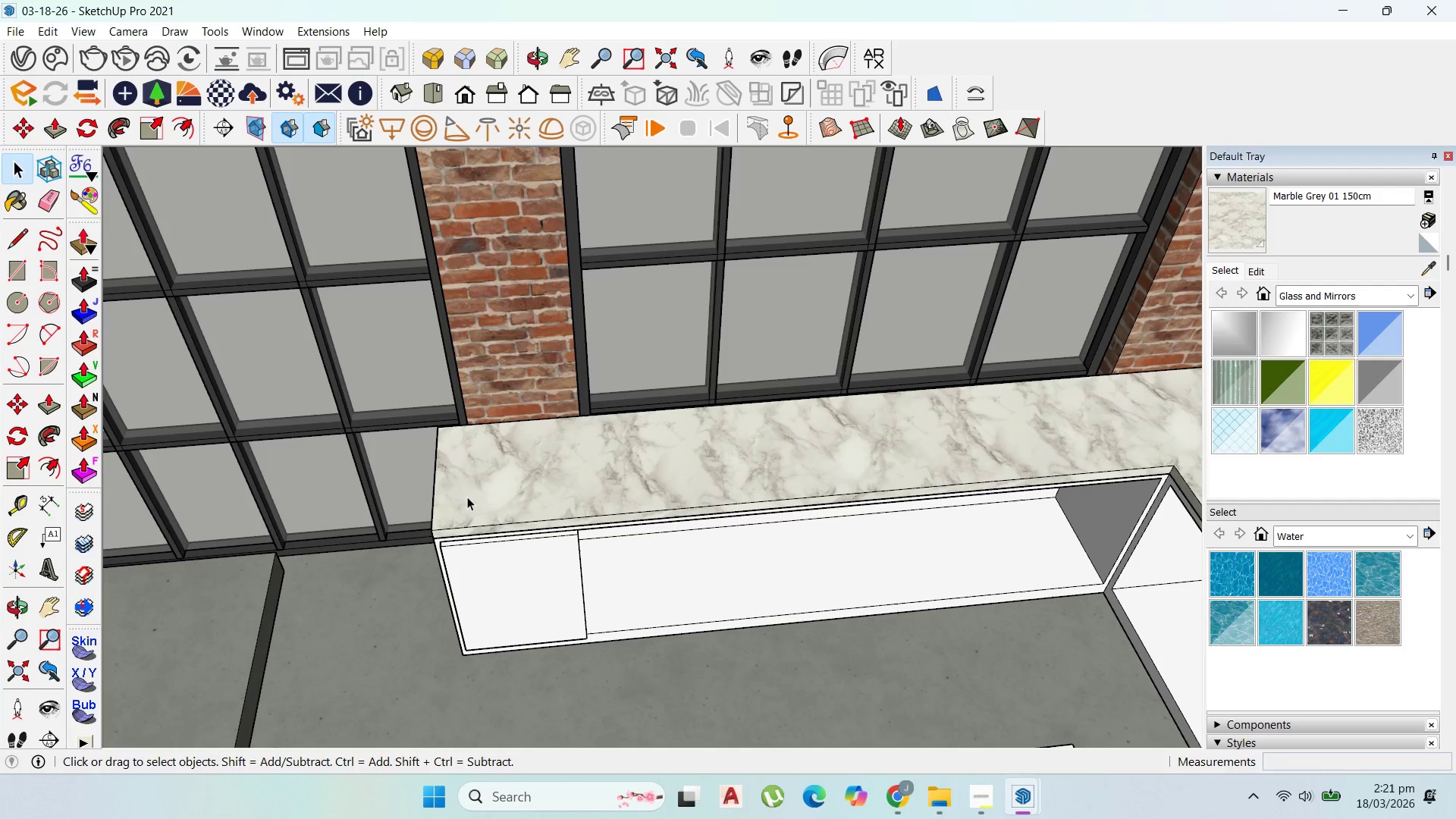 
key(Escape)
 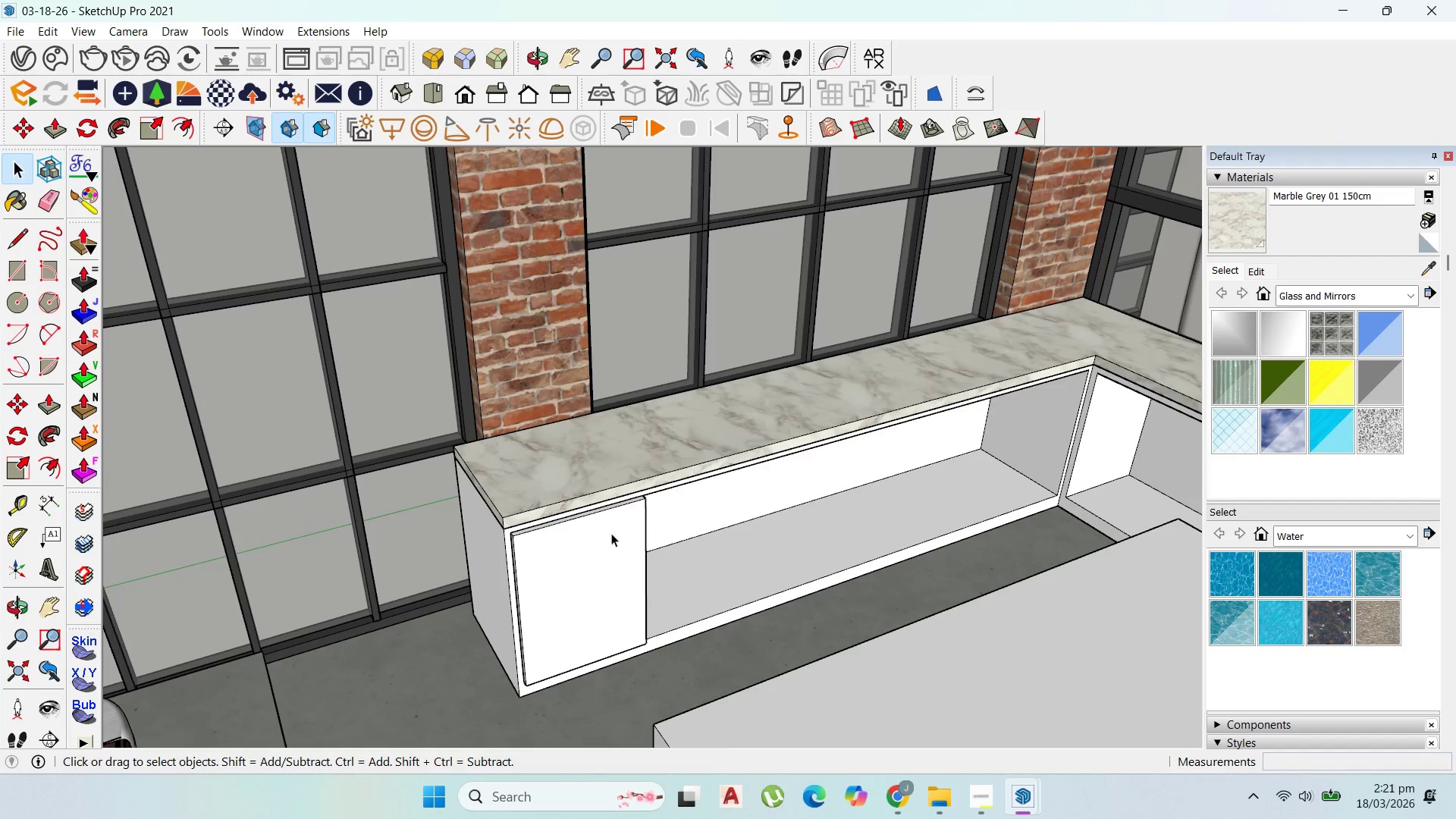 
double_click([585, 551])
 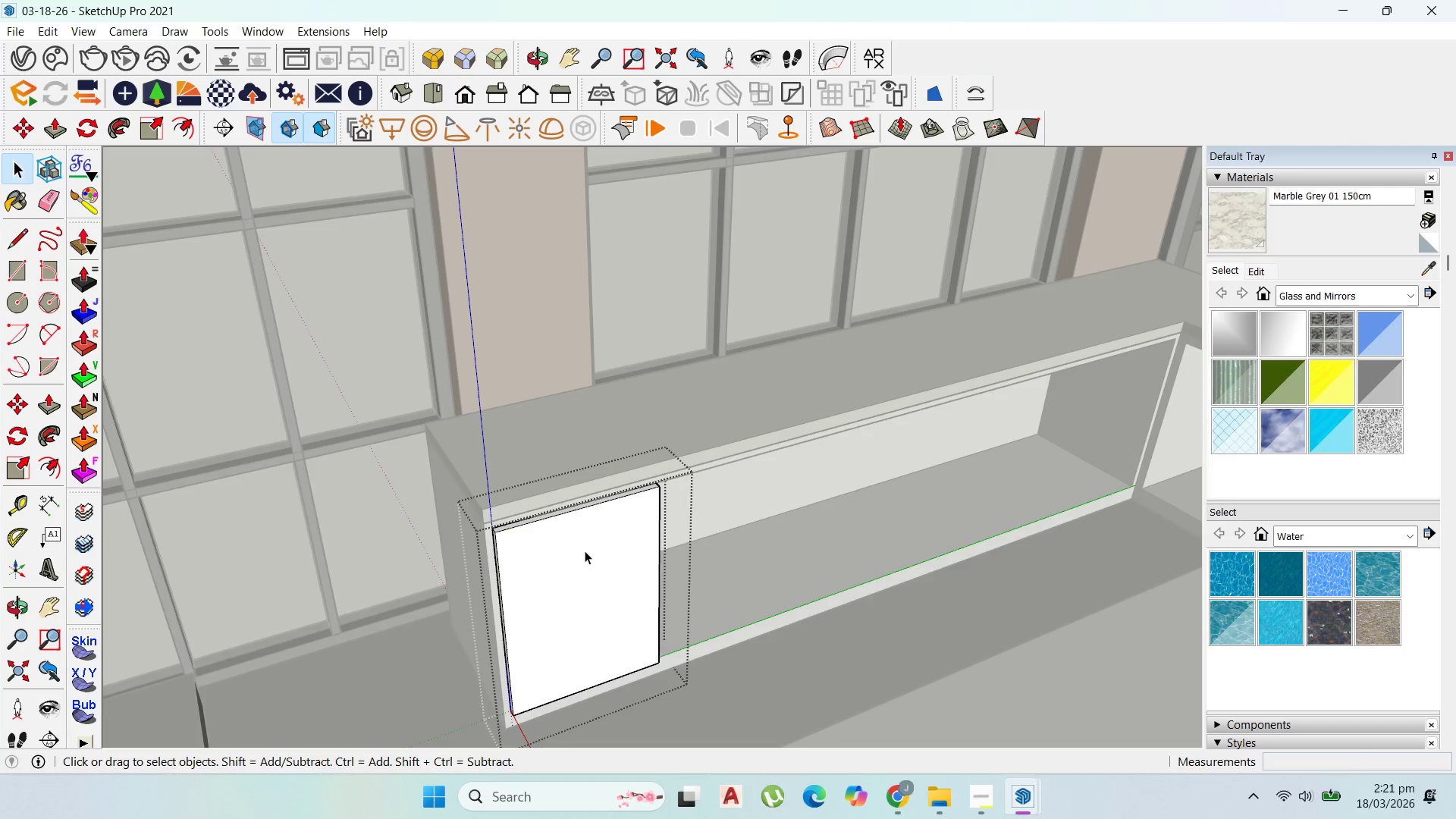 
scroll: coordinate [585, 551], scroll_direction: up, amount: 2.0
 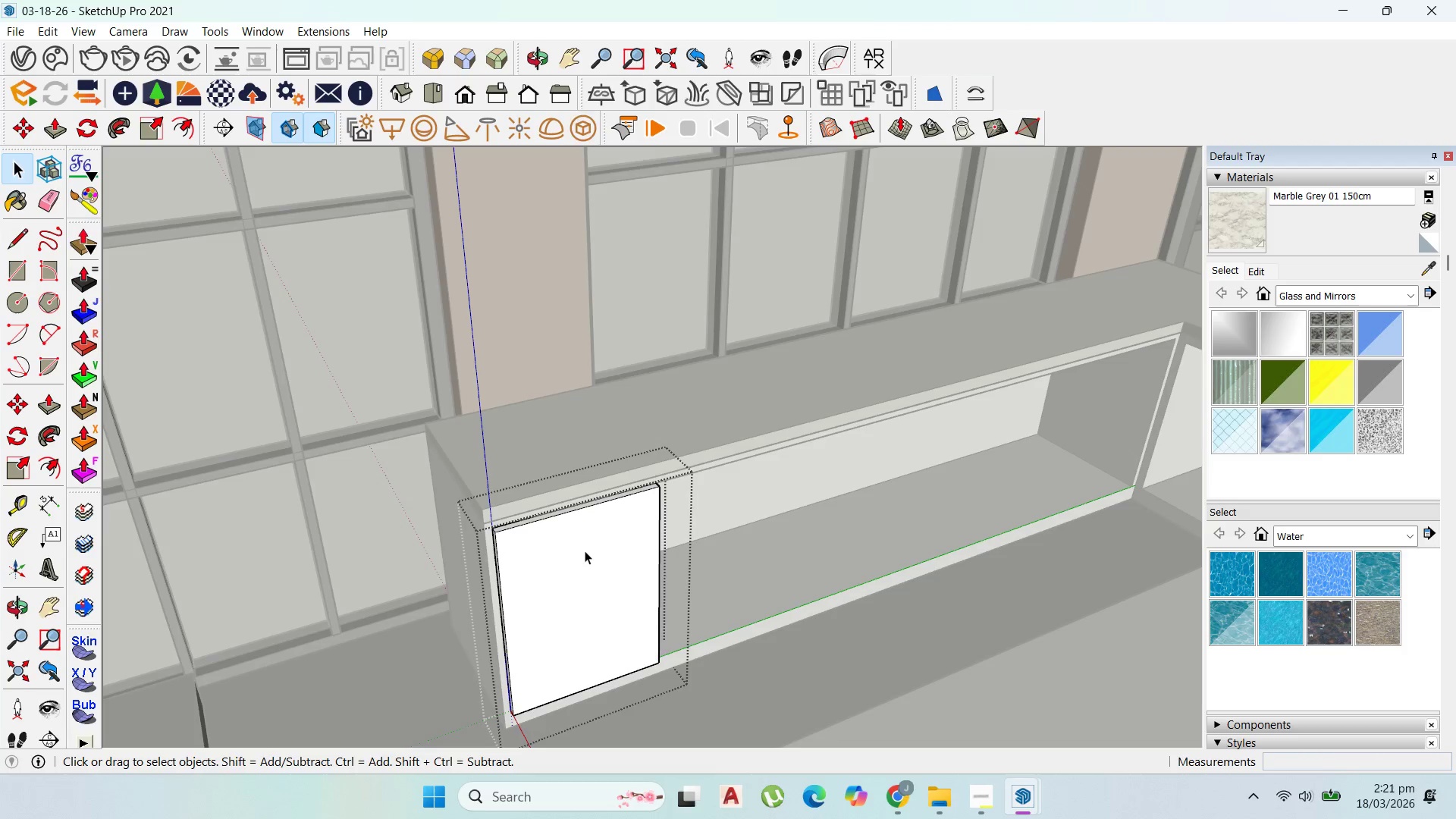 
triple_click([585, 551])
 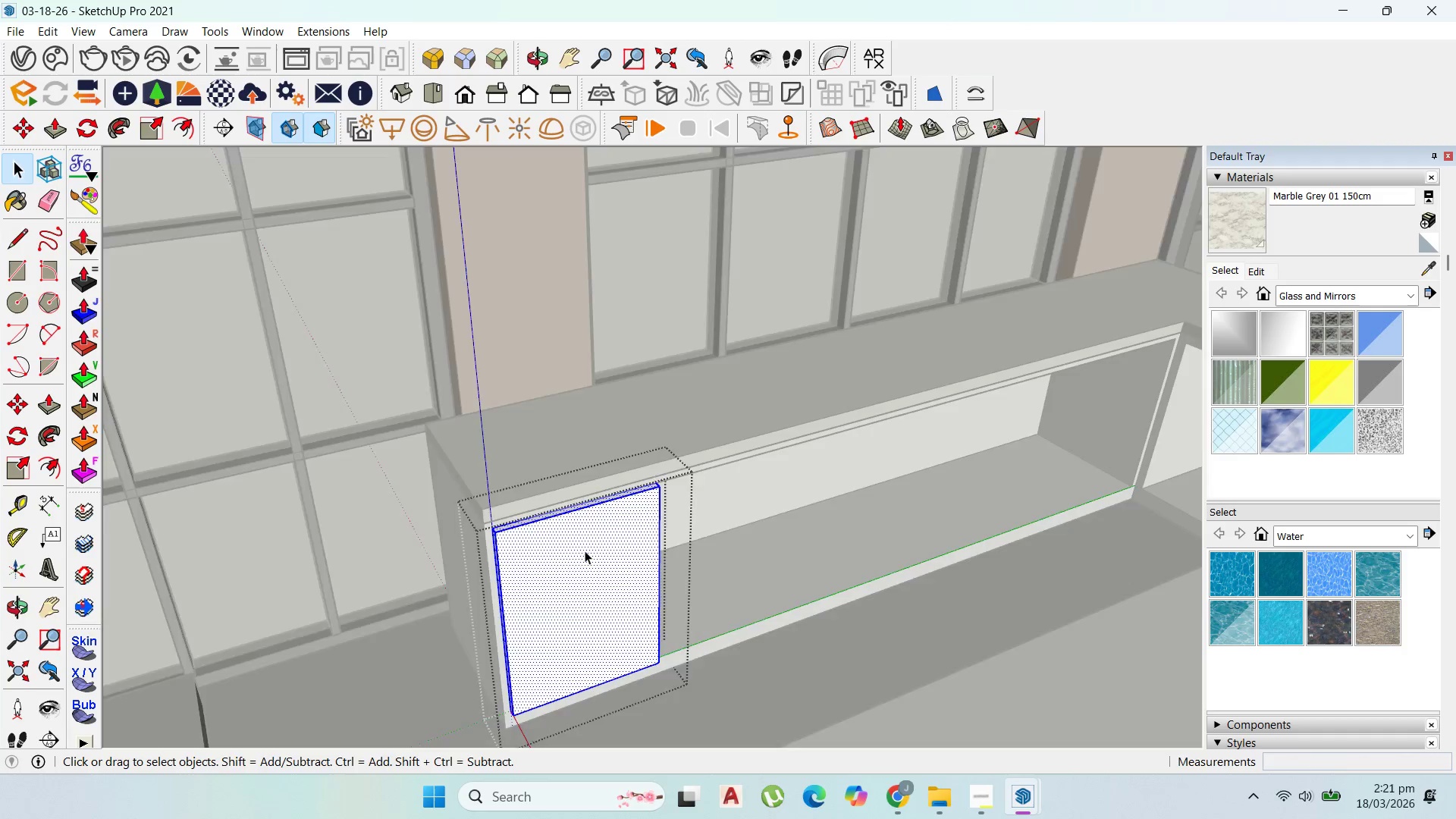 
key(Escape)
 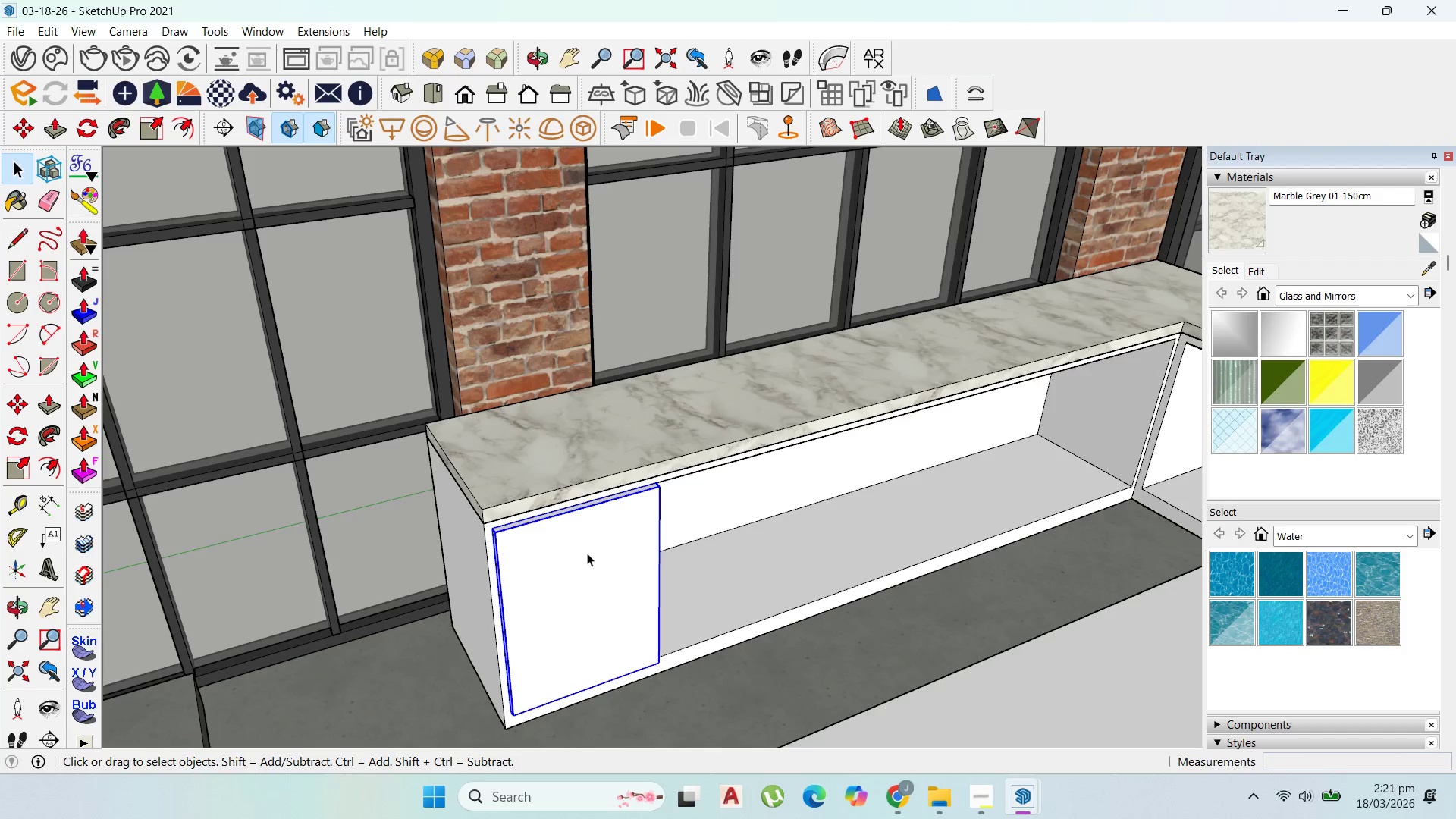 
right_click([588, 552])
 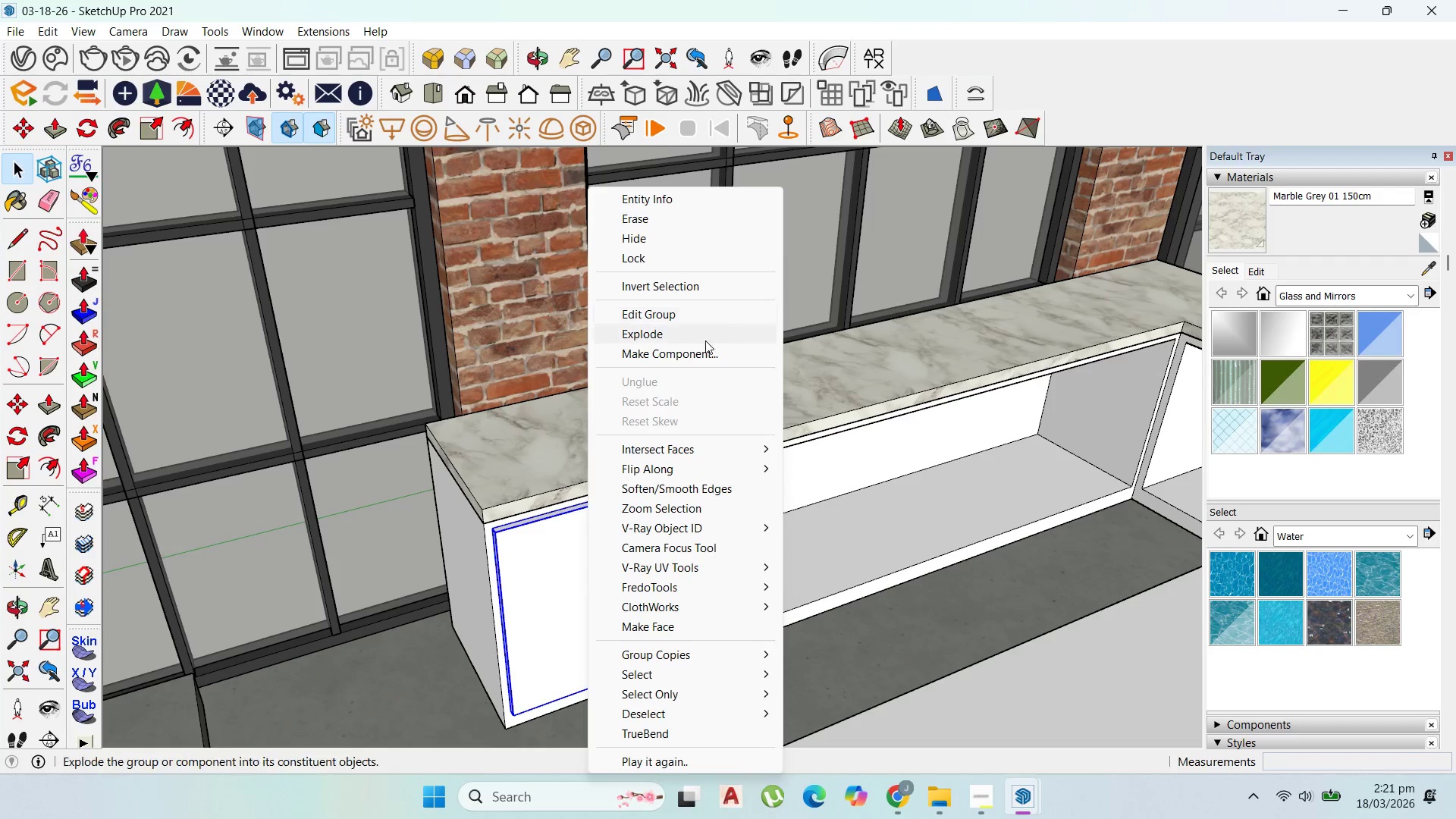 
left_click([705, 347])
 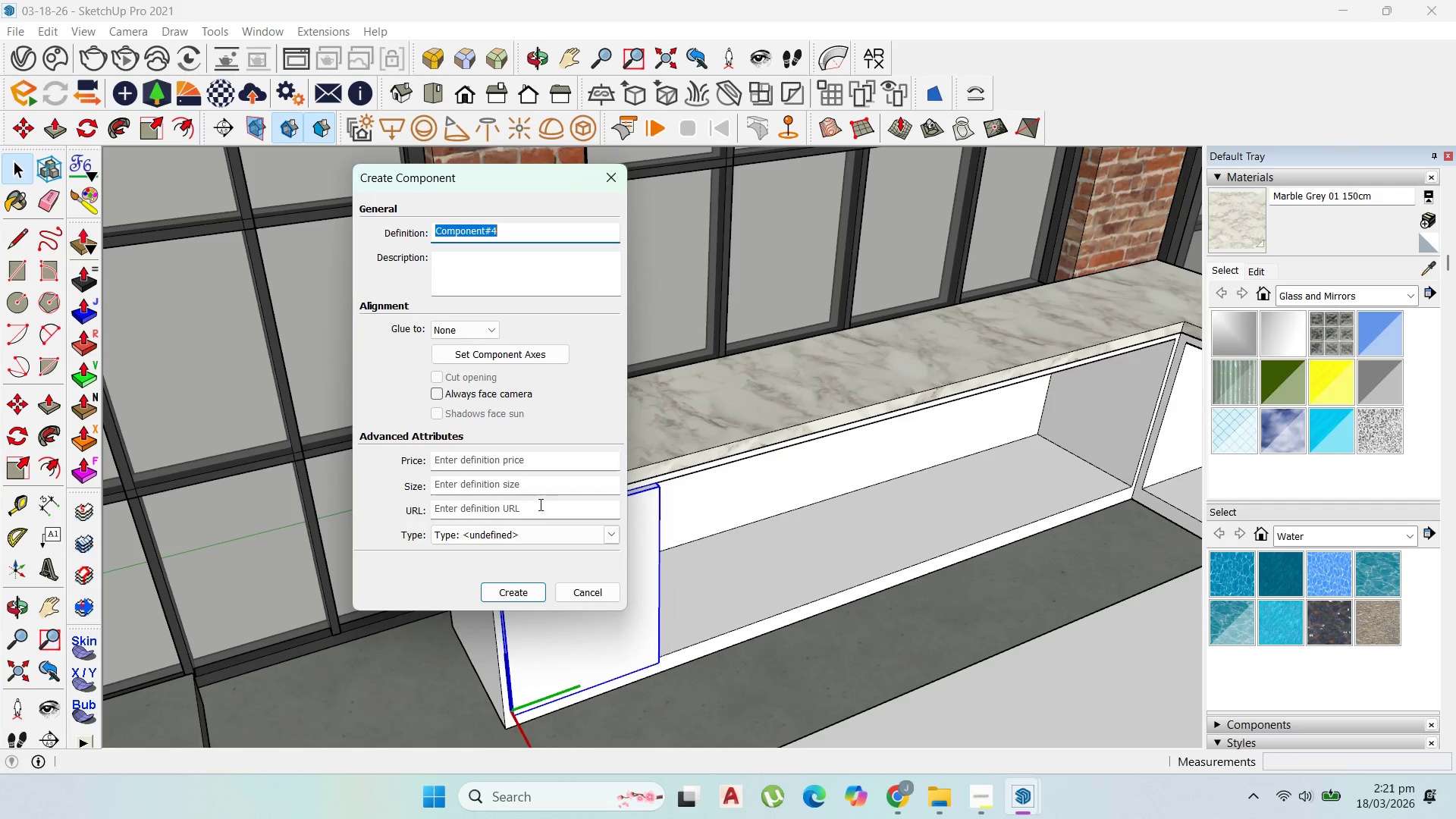 
type(nn)
 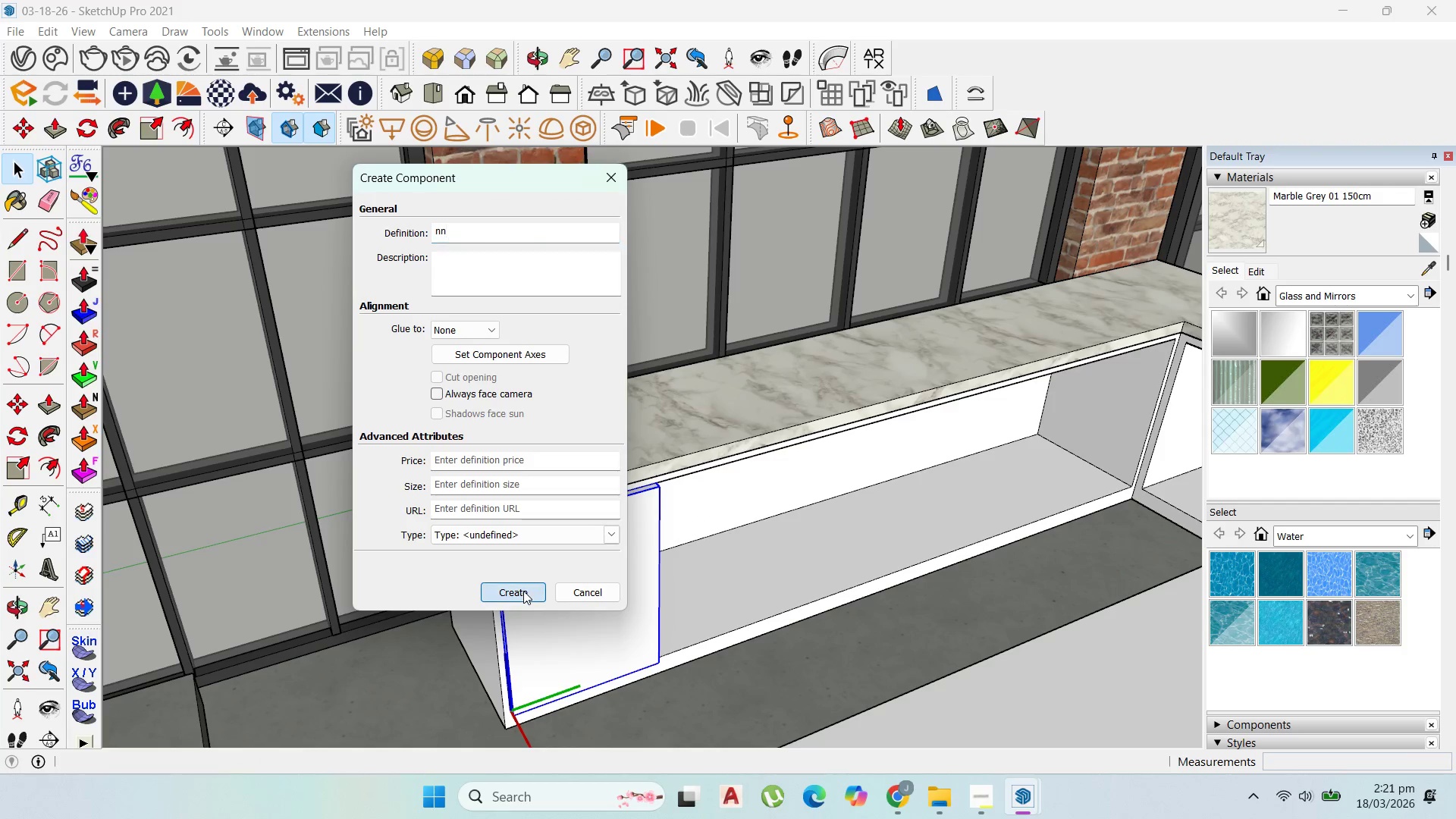 
left_click([523, 591])
 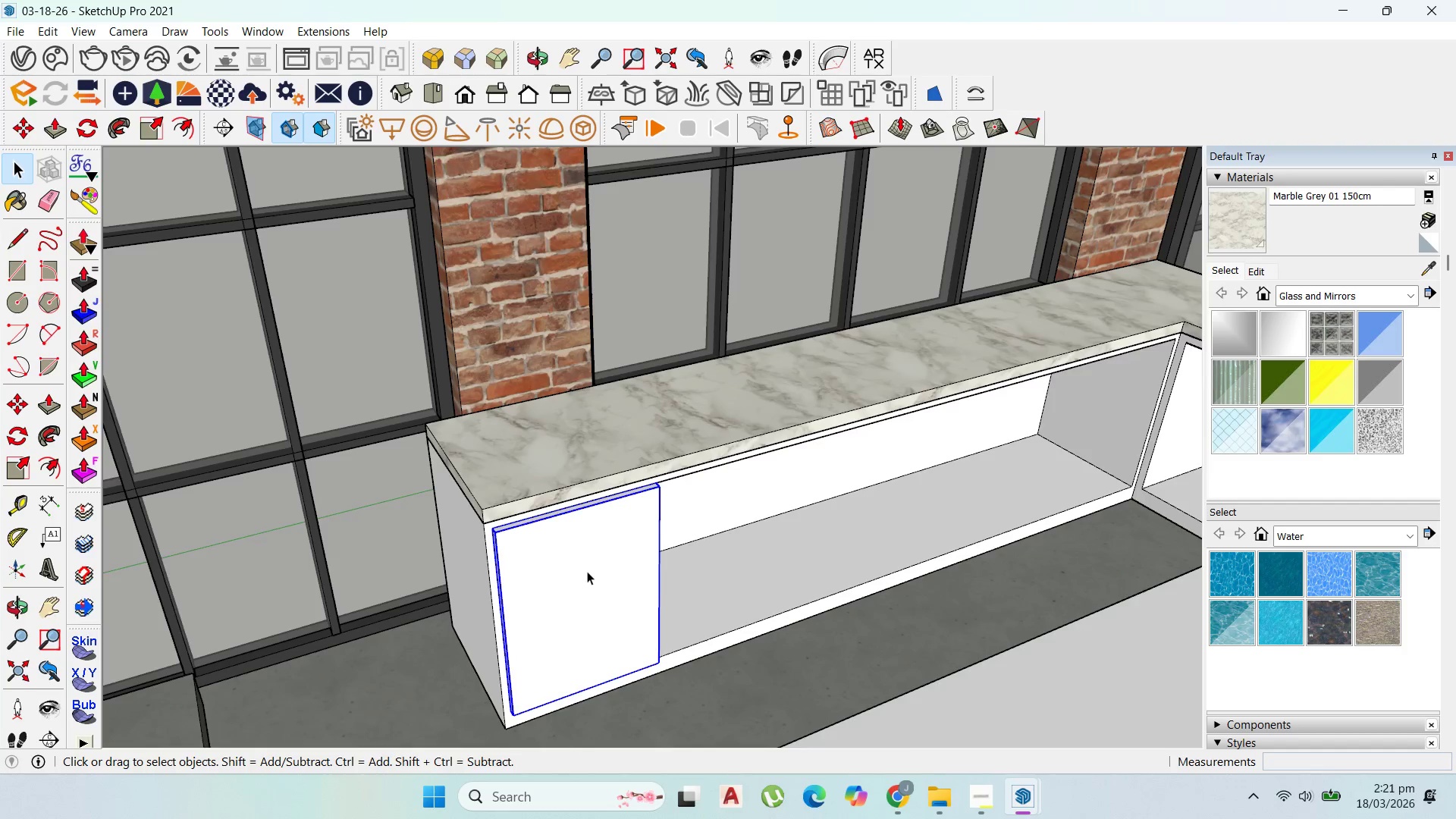 
double_click([588, 571])
 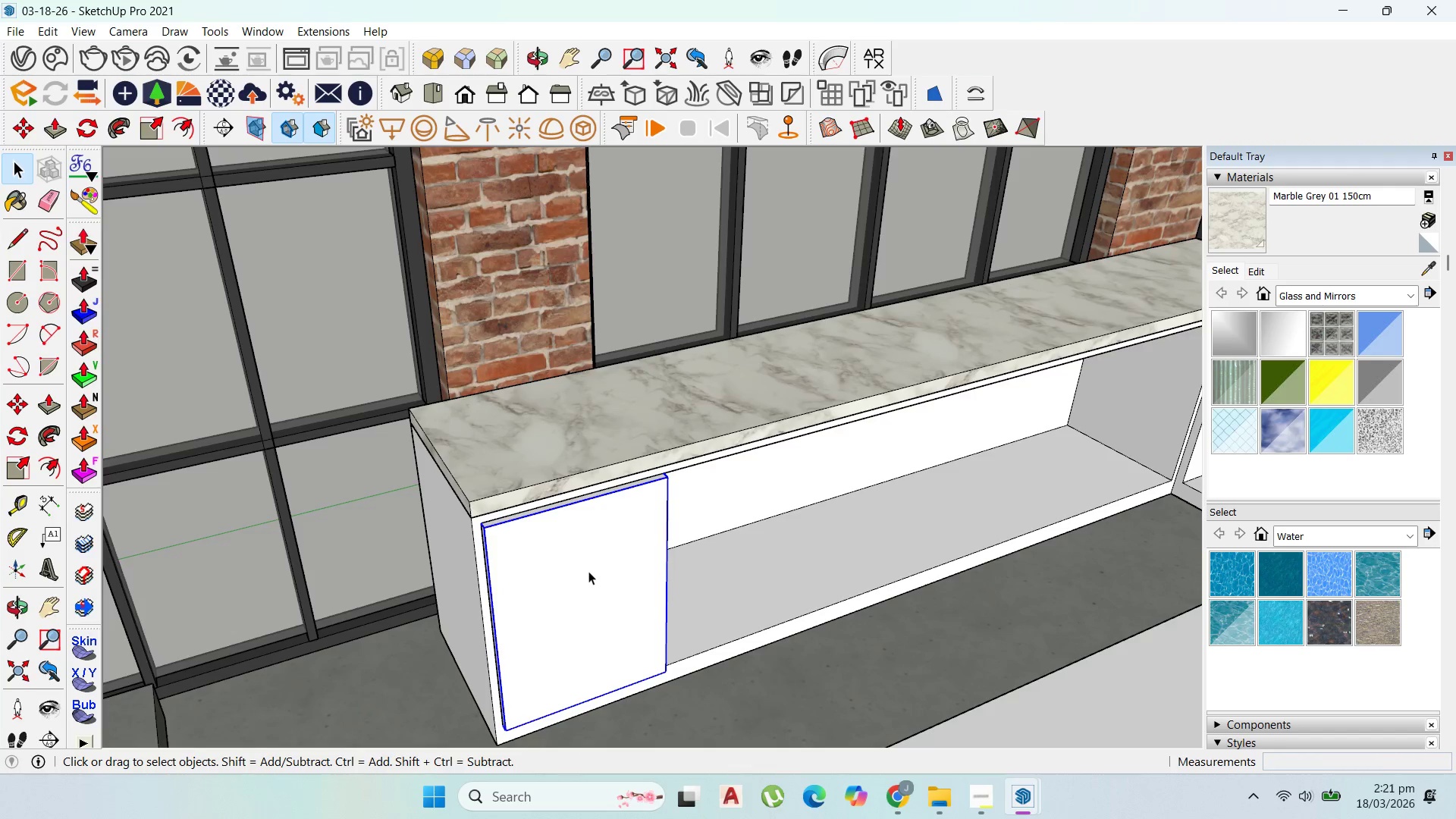 
triple_click([588, 571])
 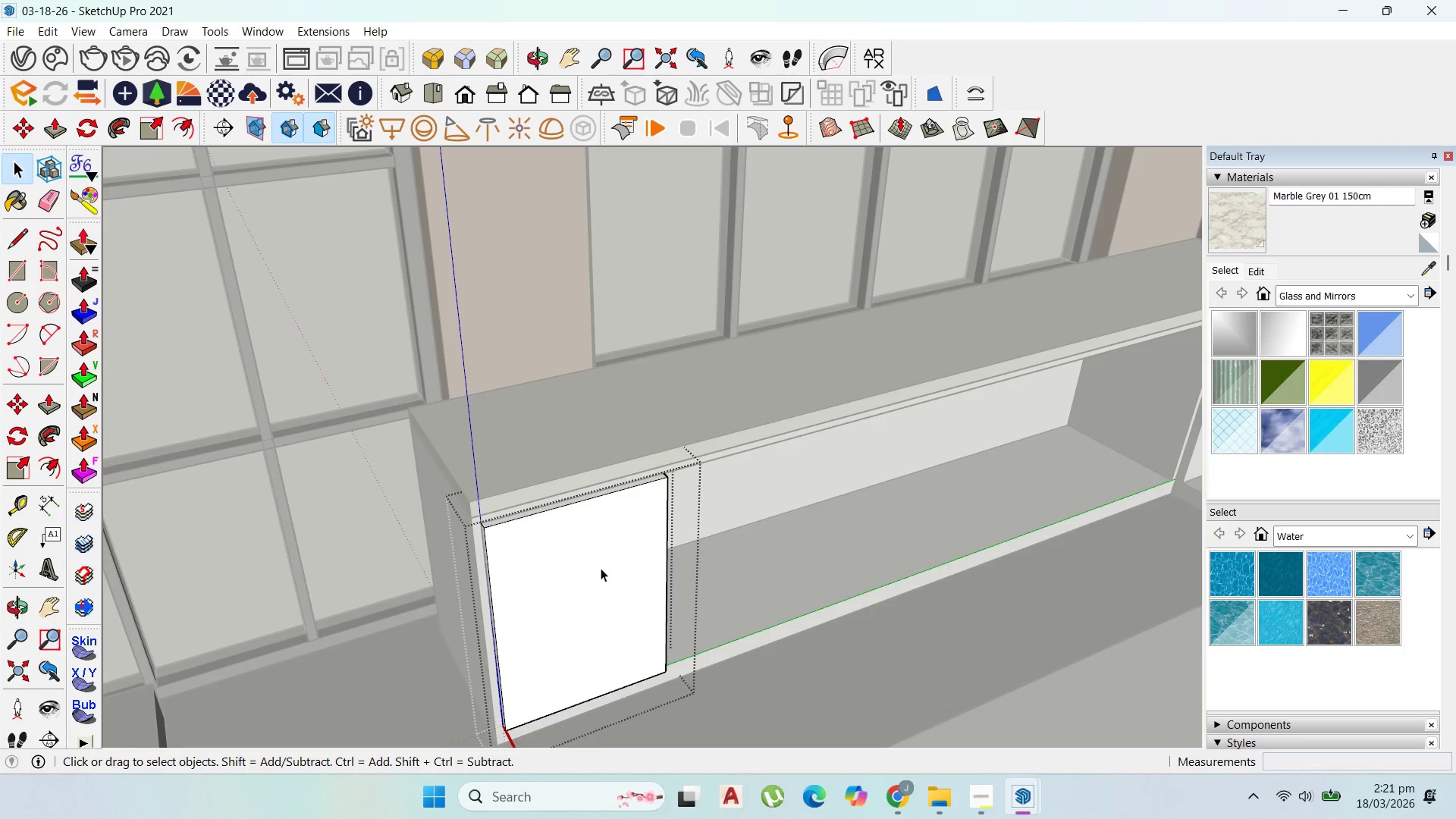 
scroll: coordinate [607, 563], scroll_direction: up, amount: 2.0
 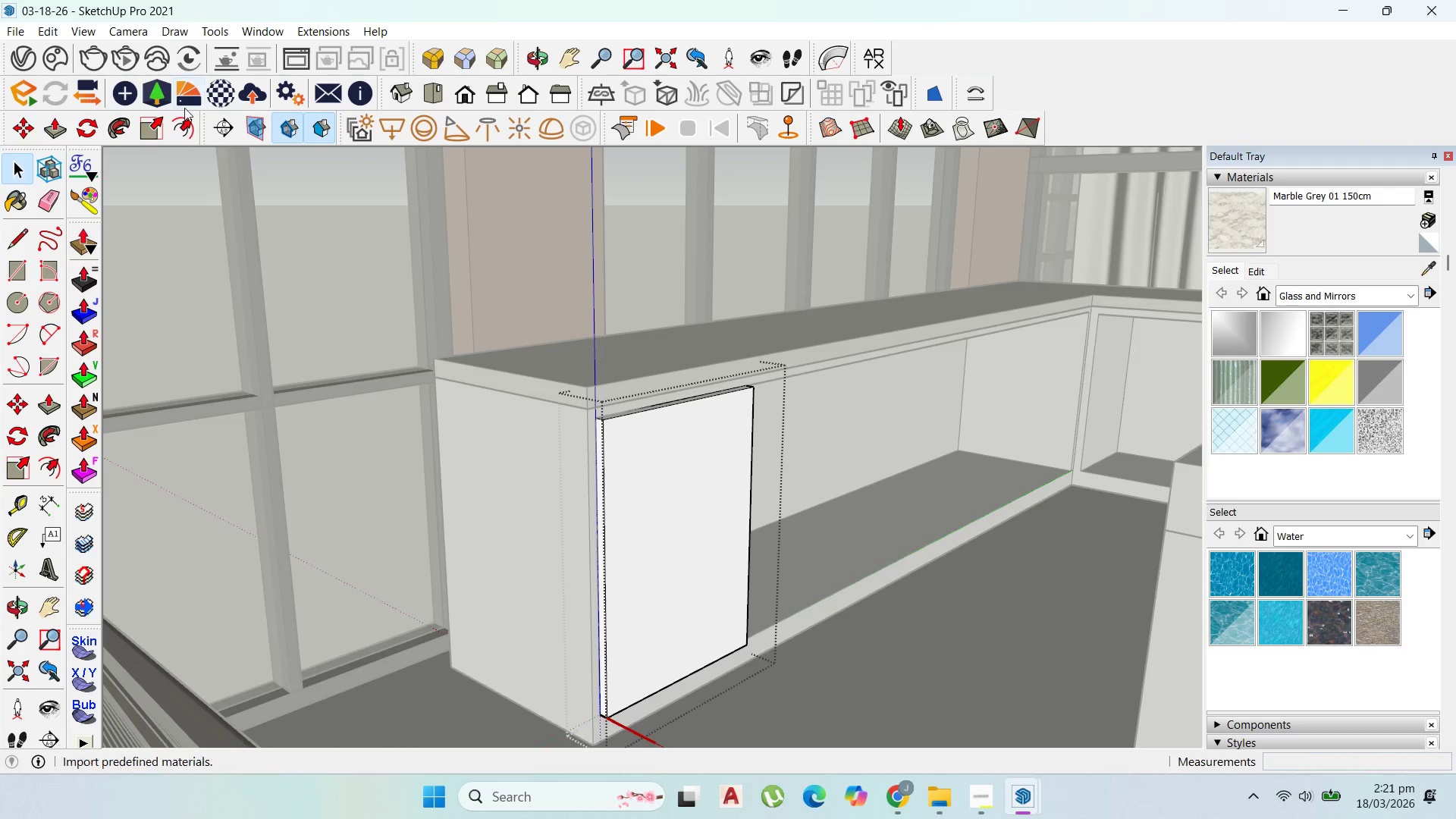 
left_click_drag(start_coordinate=[168, 129], to_coordinate=[185, 136])
 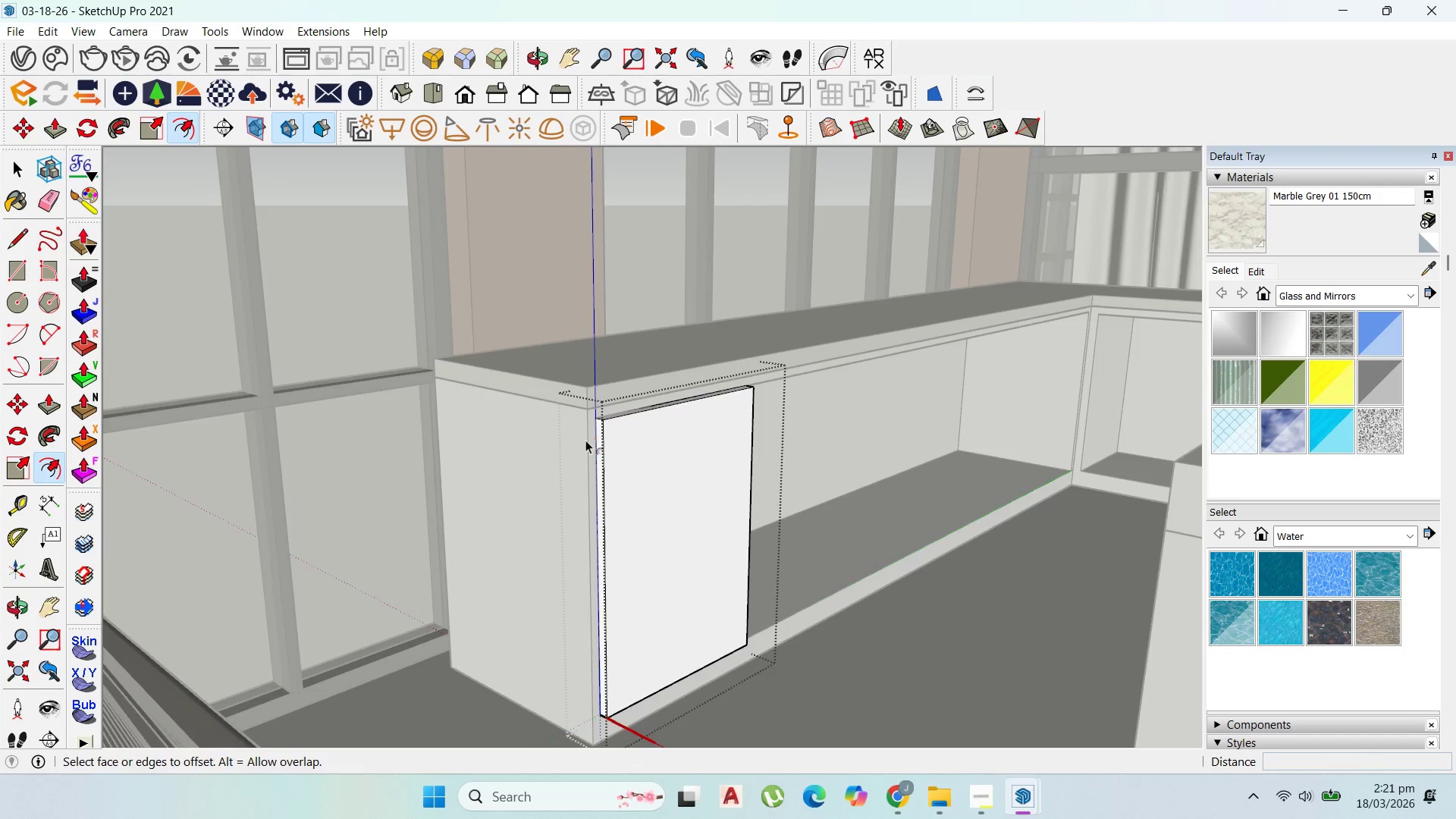 
left_click_drag(start_coordinate=[661, 412], to_coordinate=[658, 418])
 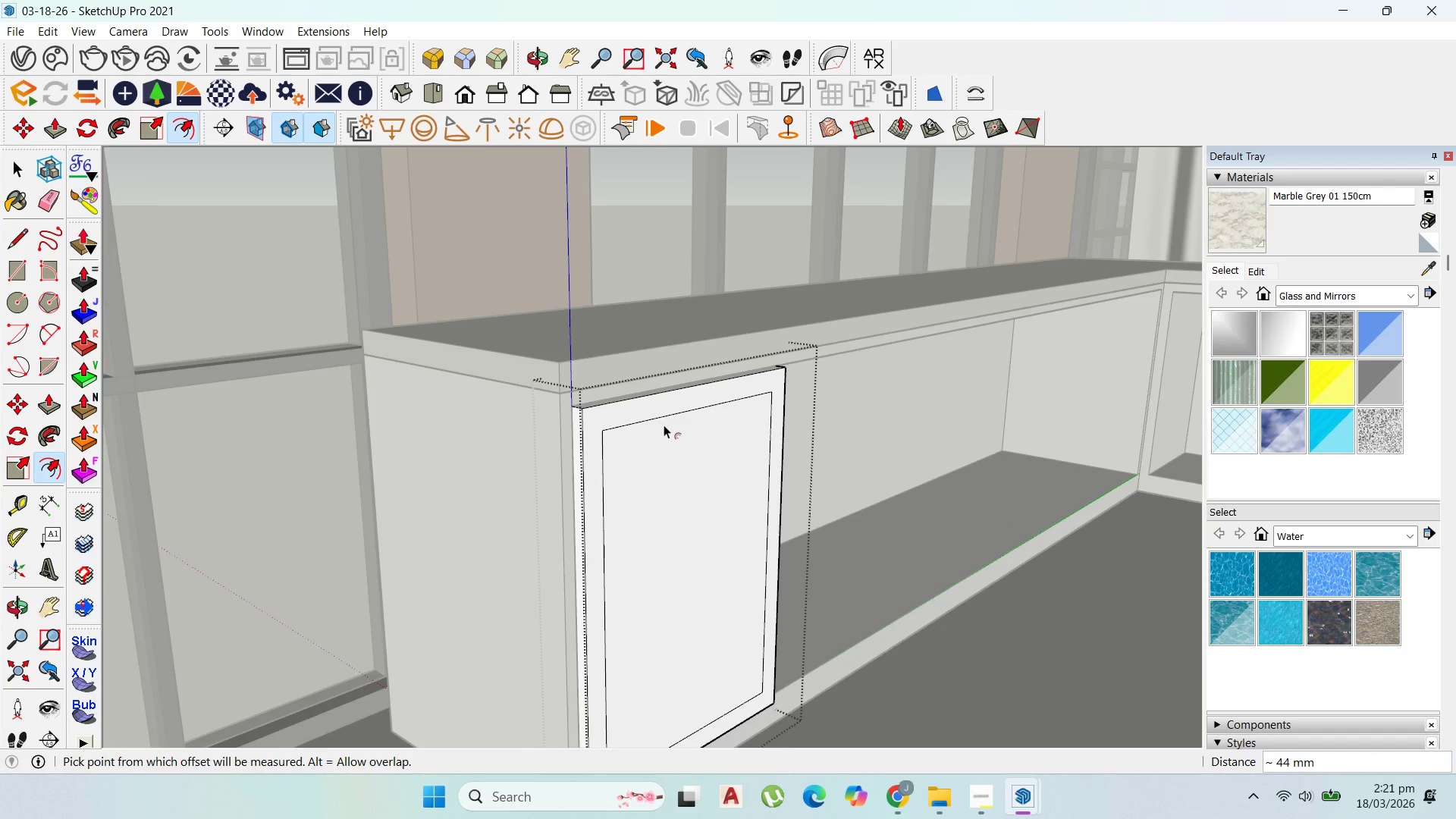 
scroll: coordinate [678, 428], scroll_direction: up, amount: 3.0
 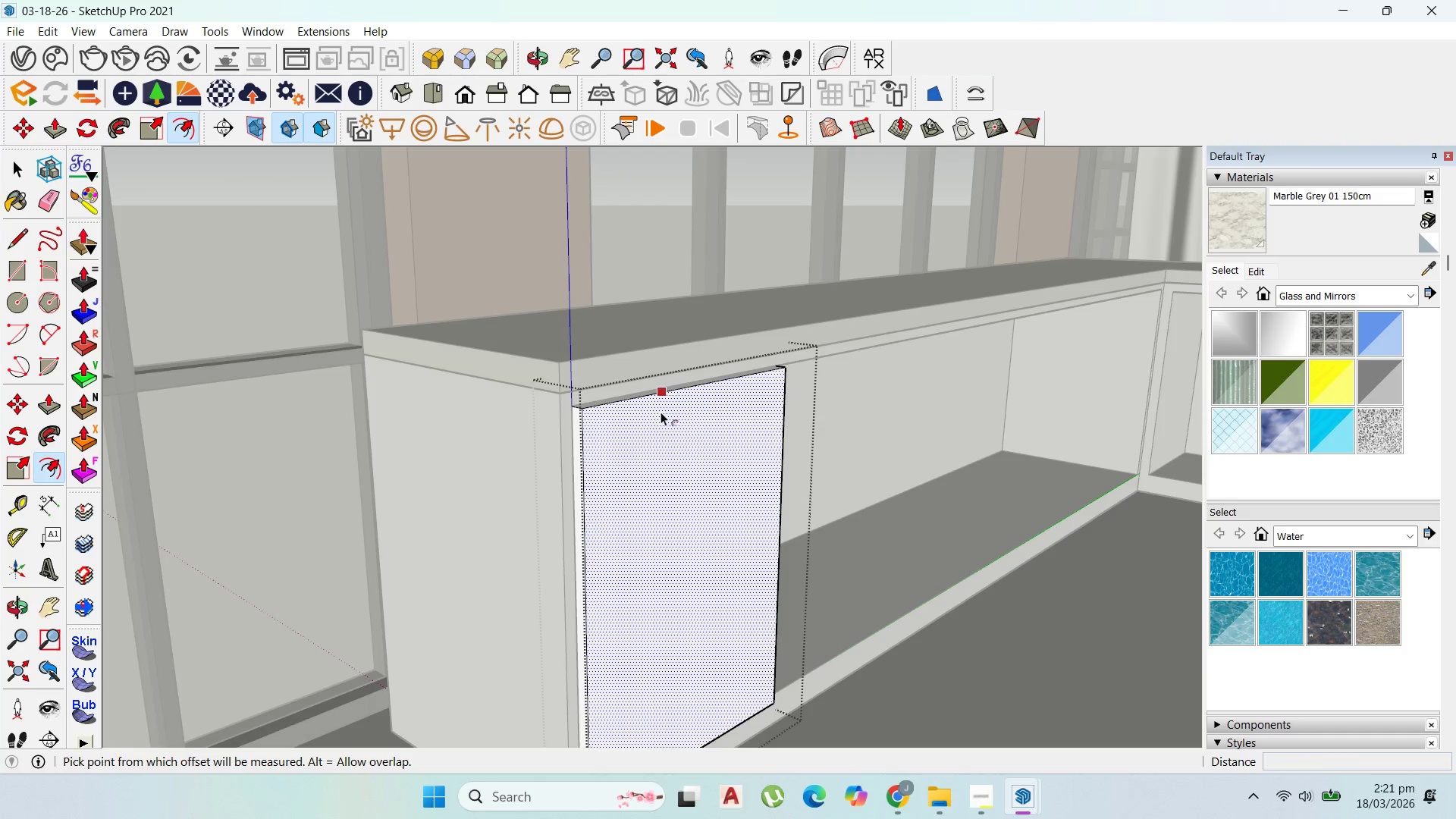 
key(Escape)
 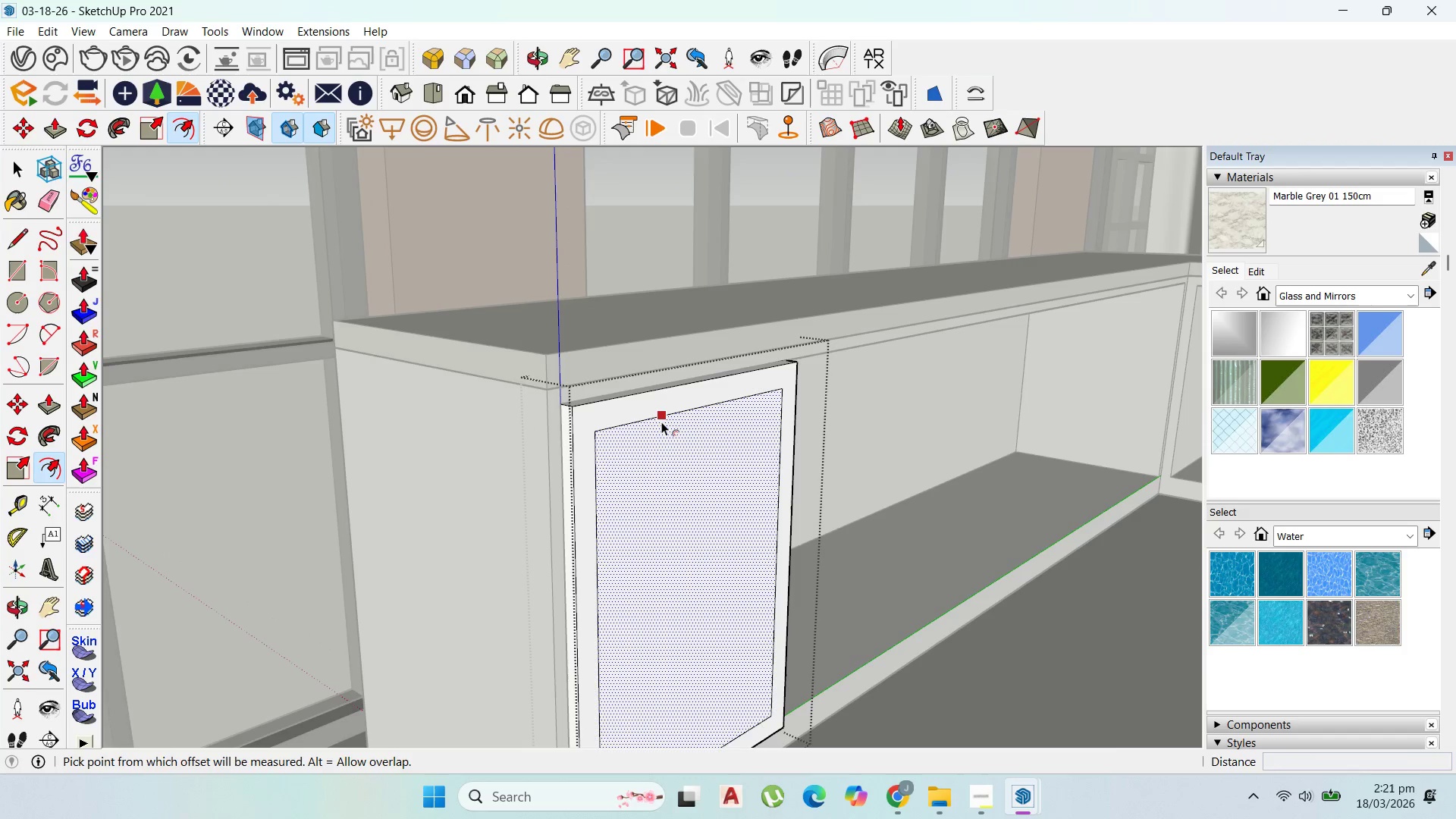 
scroll: coordinate [664, 425], scroll_direction: up, amount: 1.0
 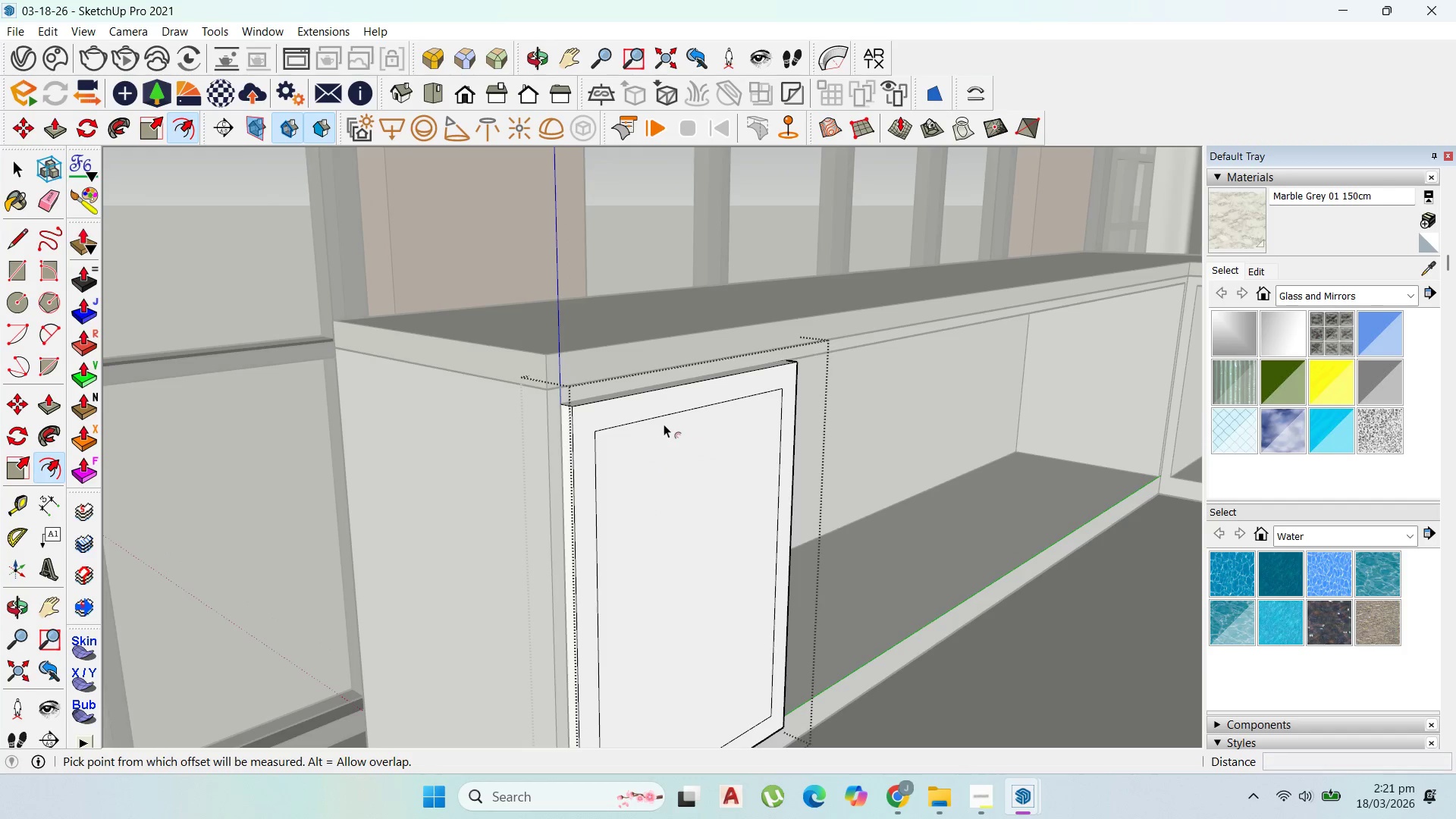 
left_click_drag(start_coordinate=[661, 422], to_coordinate=[663, 426])
 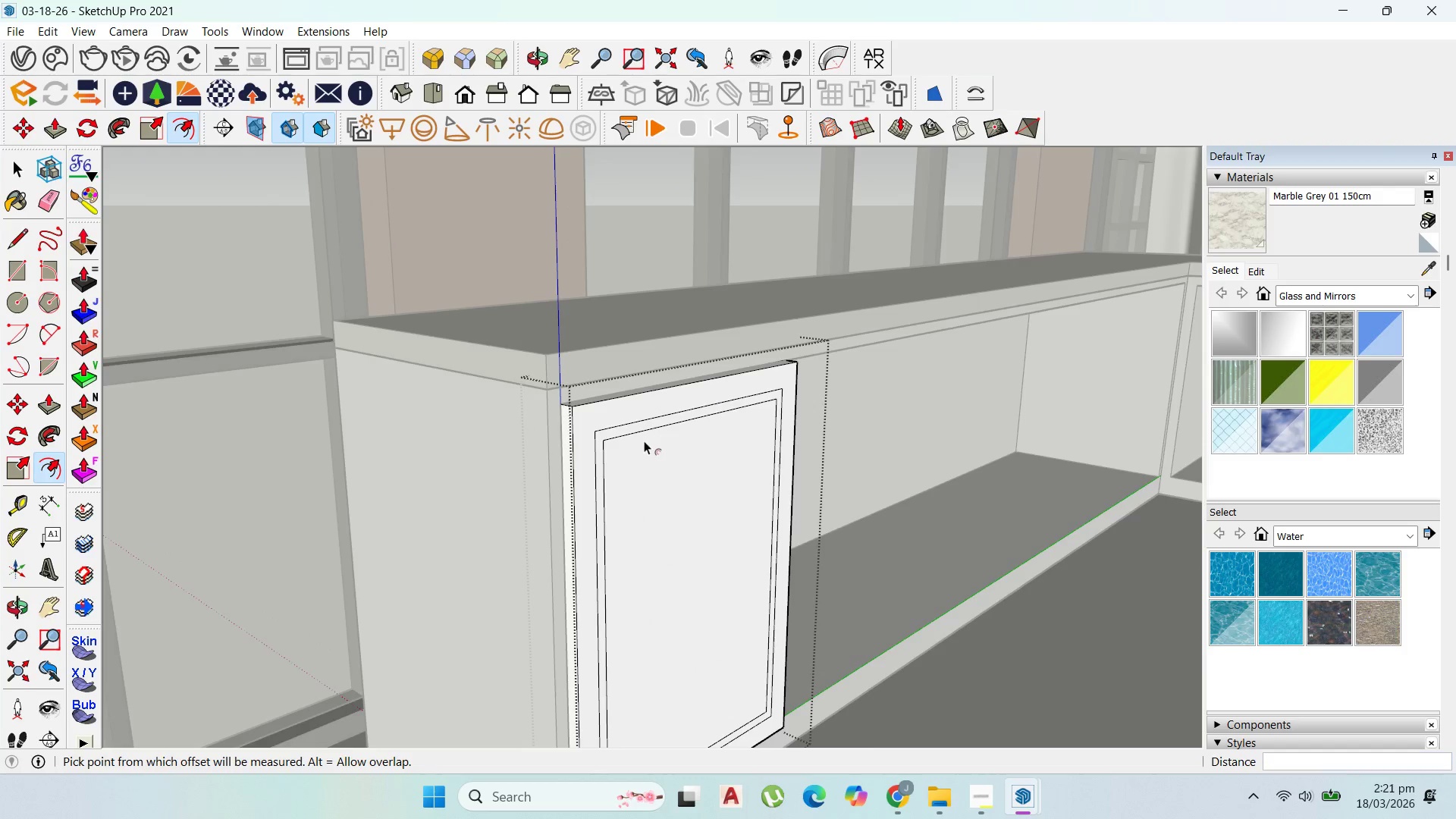 
scroll: coordinate [644, 441], scroll_direction: up, amount: 2.0
 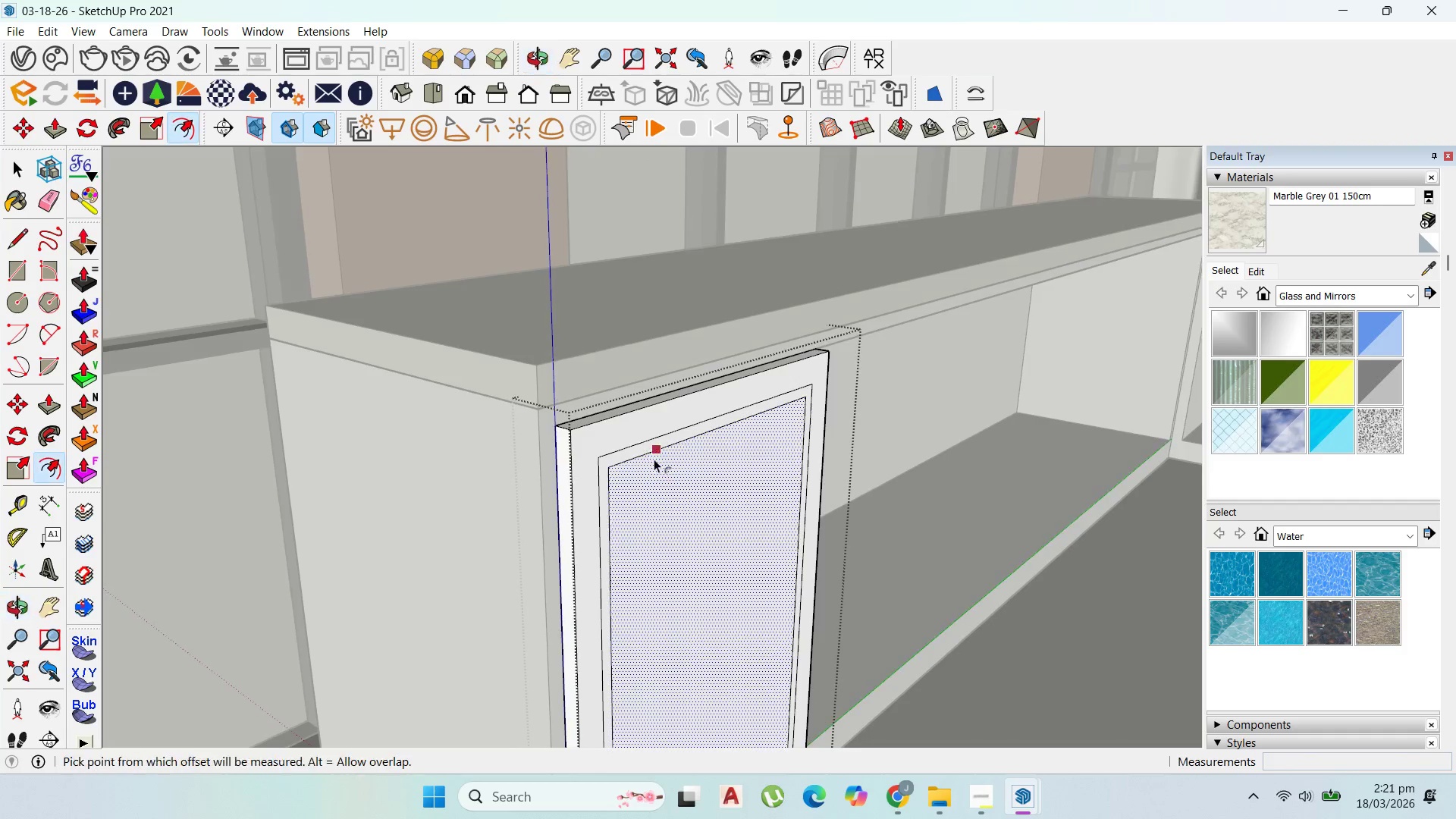 
key(P)
 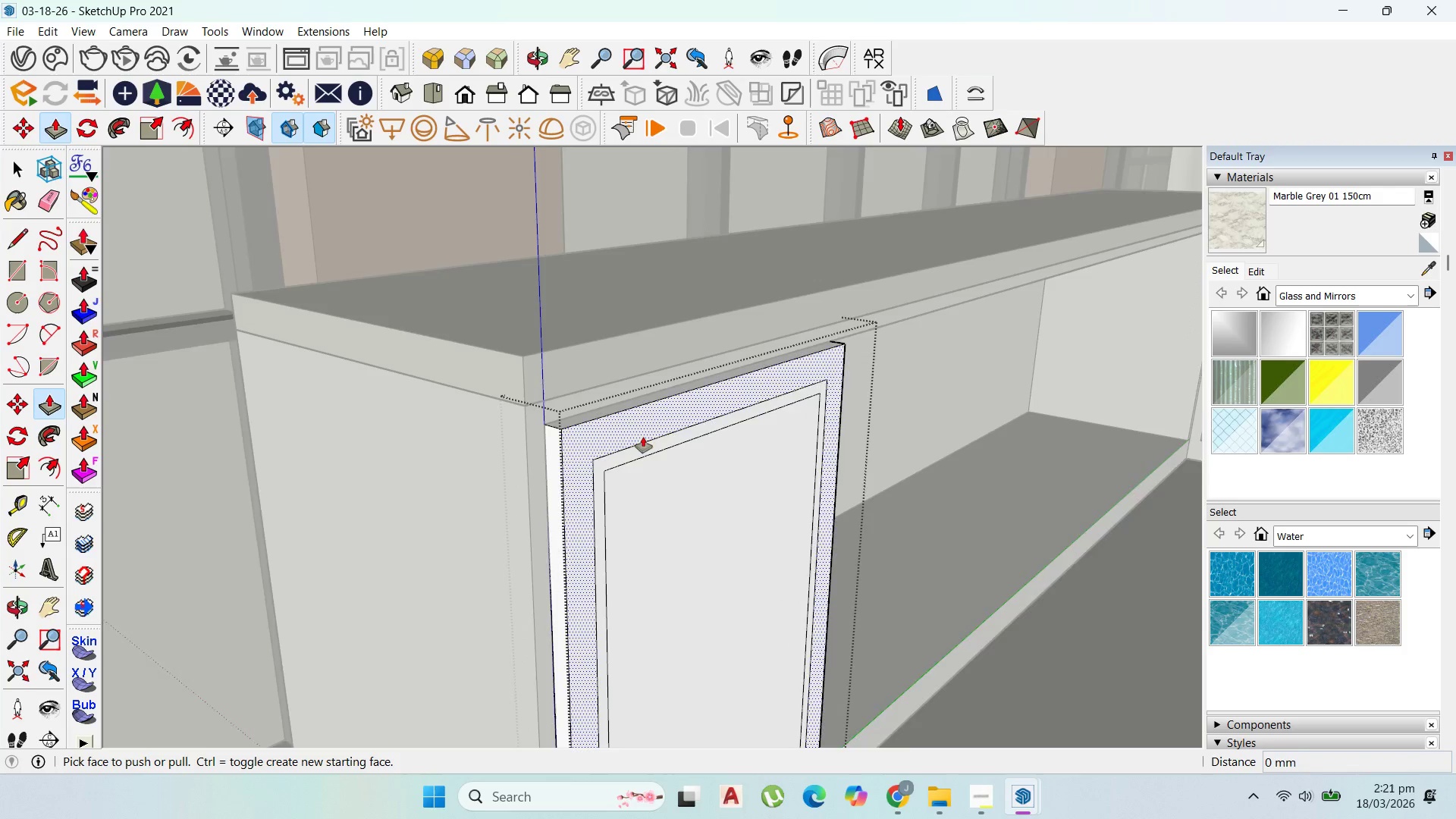 
left_click_drag(start_coordinate=[635, 451], to_coordinate=[643, 452])
 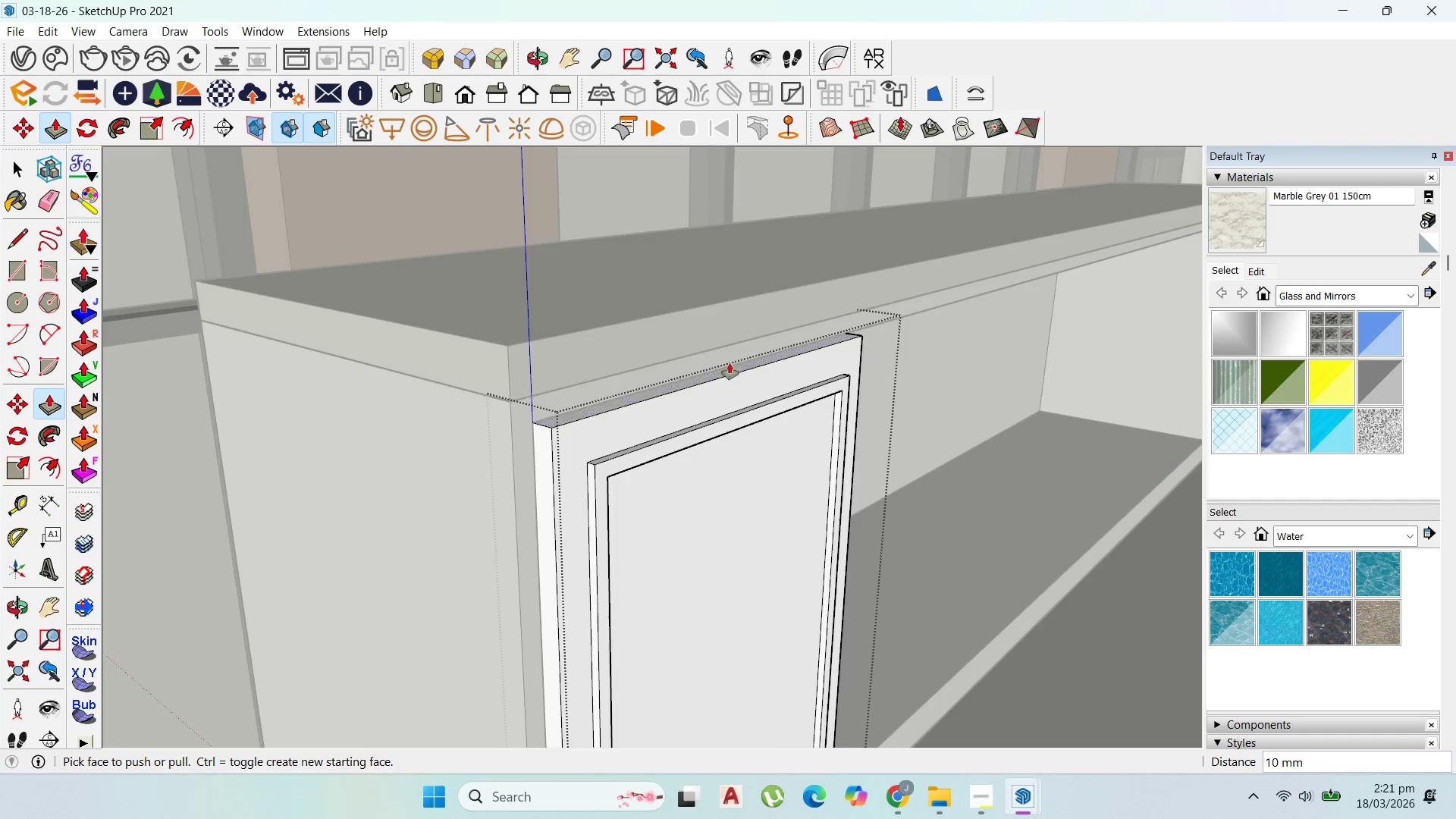 
scroll: coordinate [642, 439], scroll_direction: up, amount: 2.0
 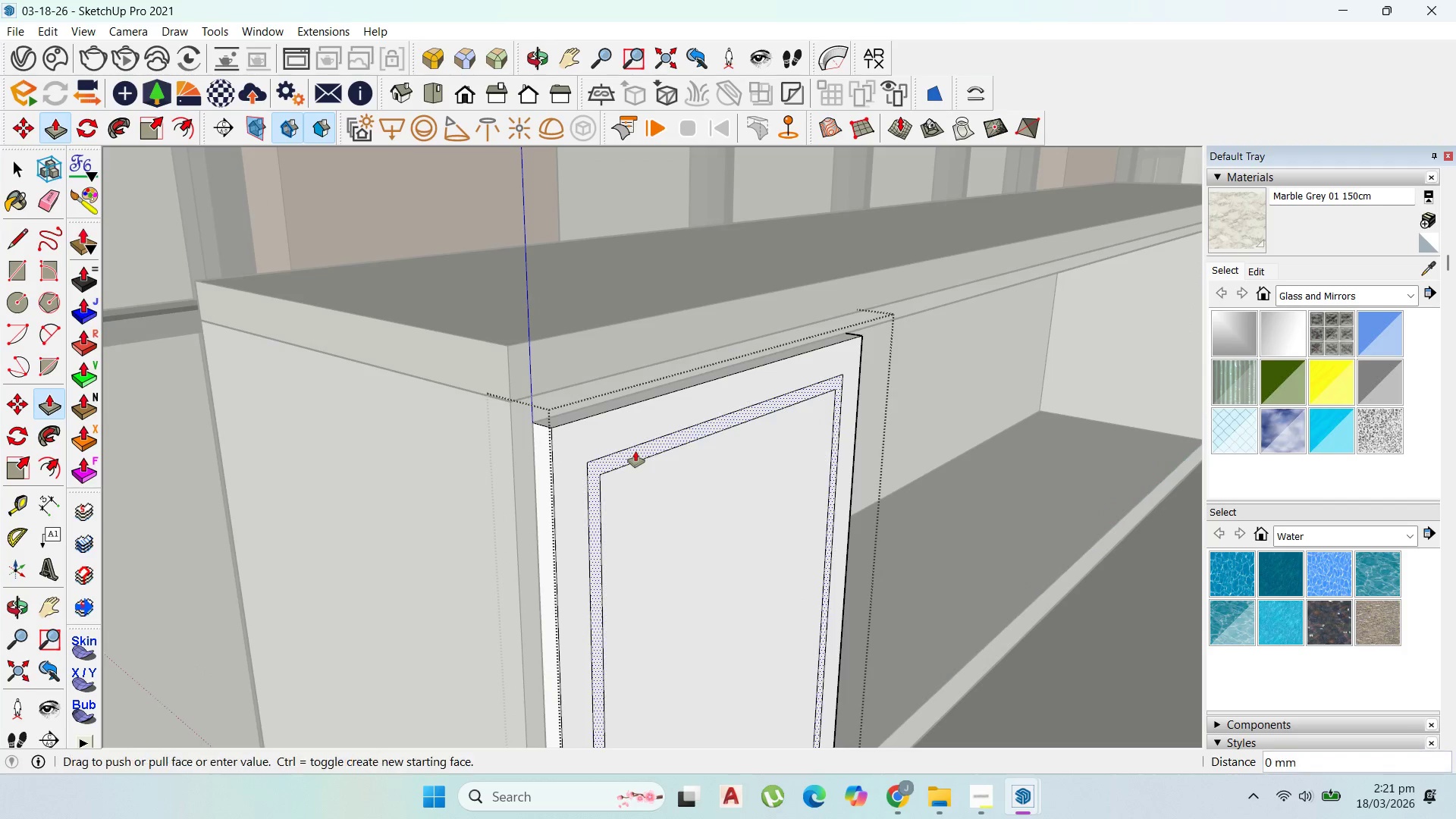 
scroll: coordinate [832, 460], scroll_direction: down, amount: 8.0
 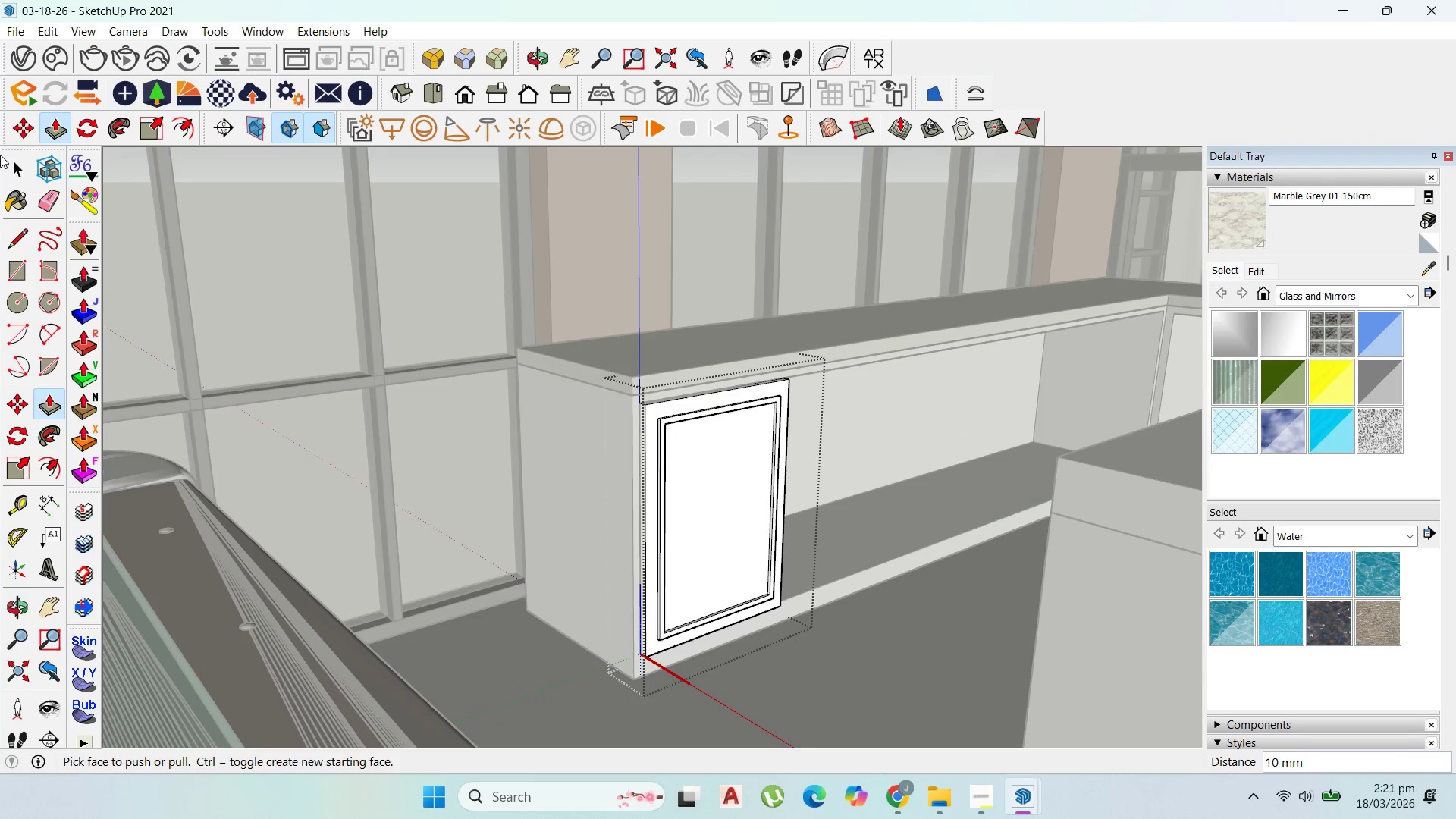 
key(Escape)
 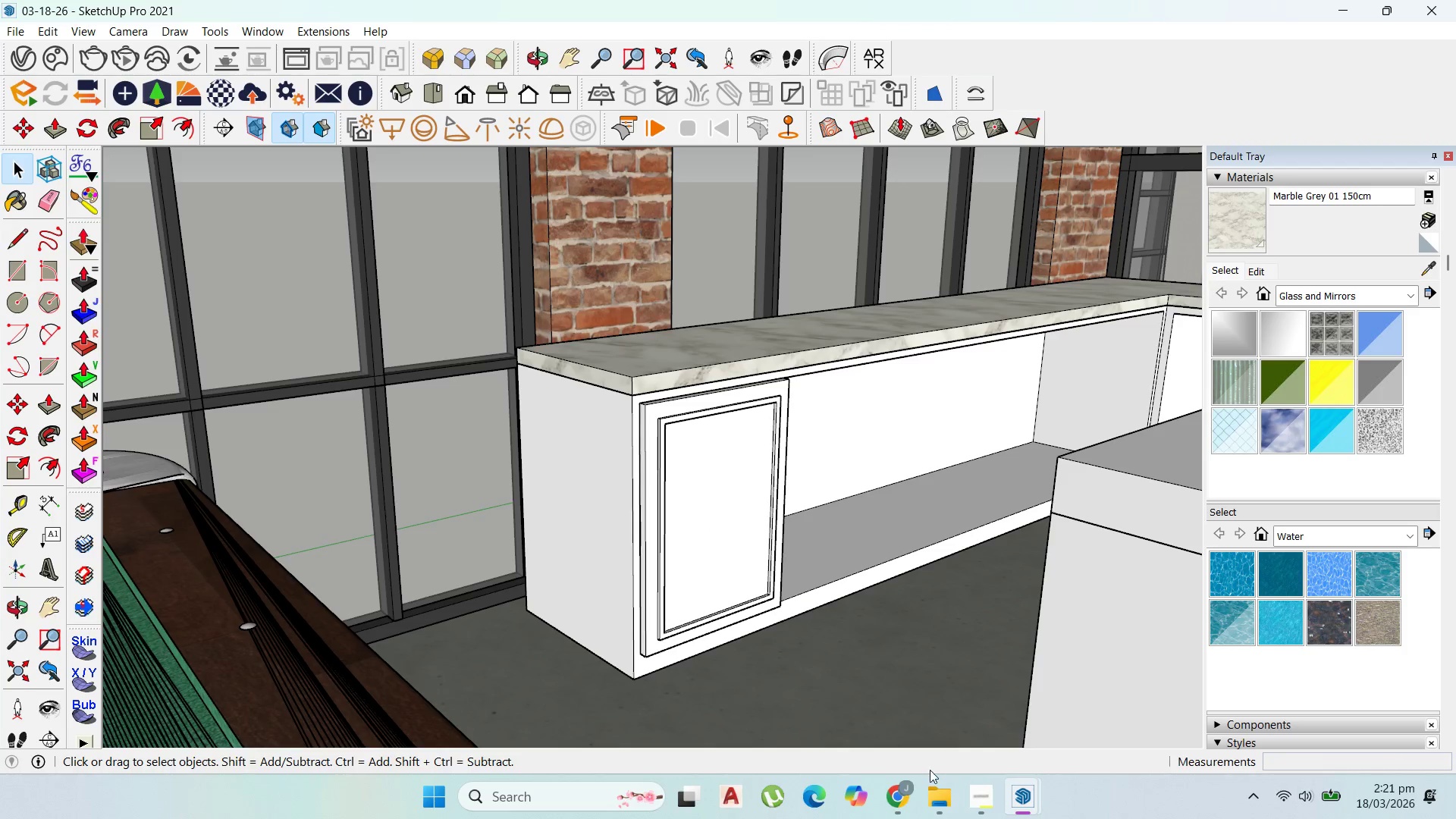 
left_click([899, 788])
 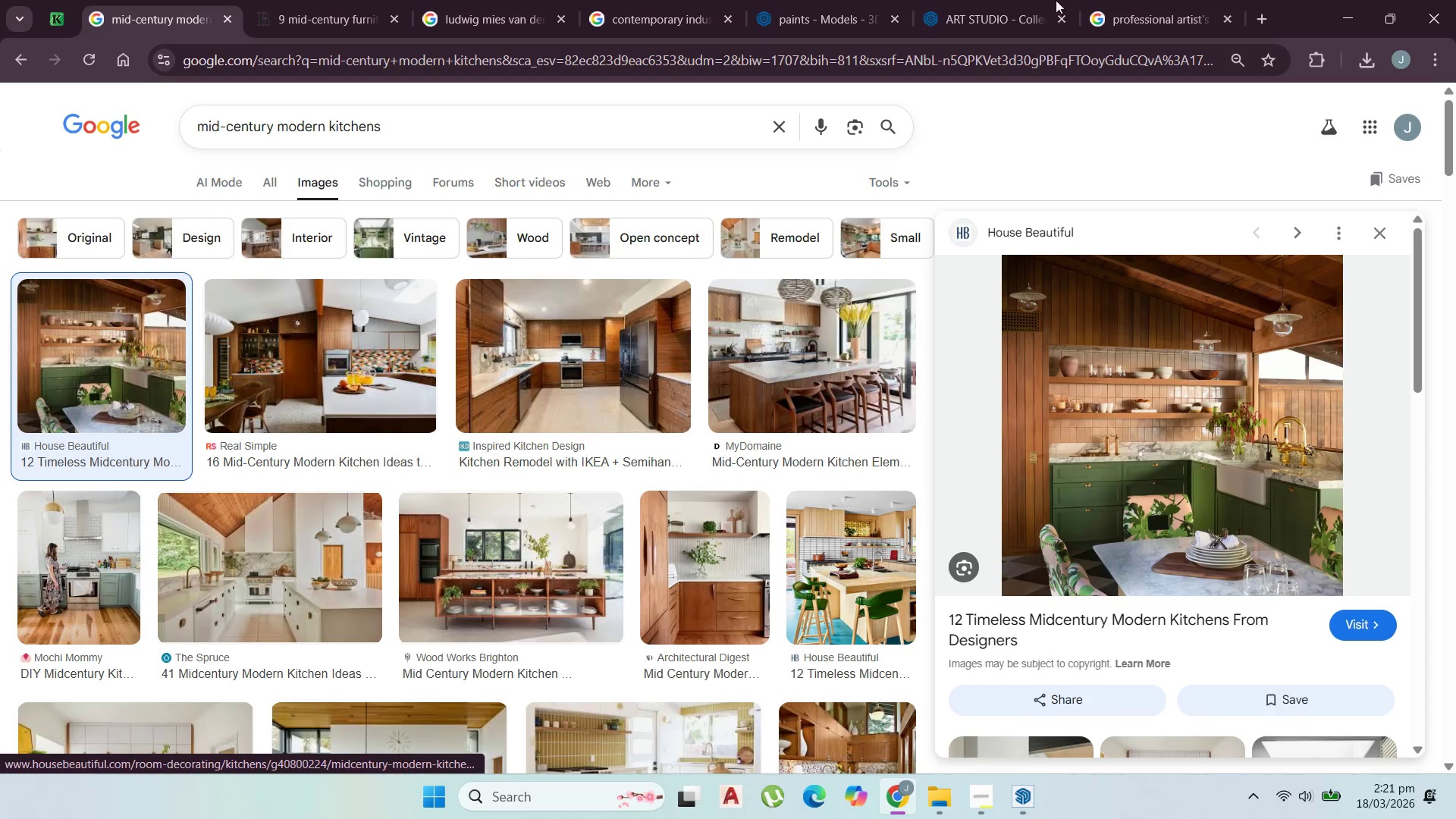 
left_click([981, 0])
 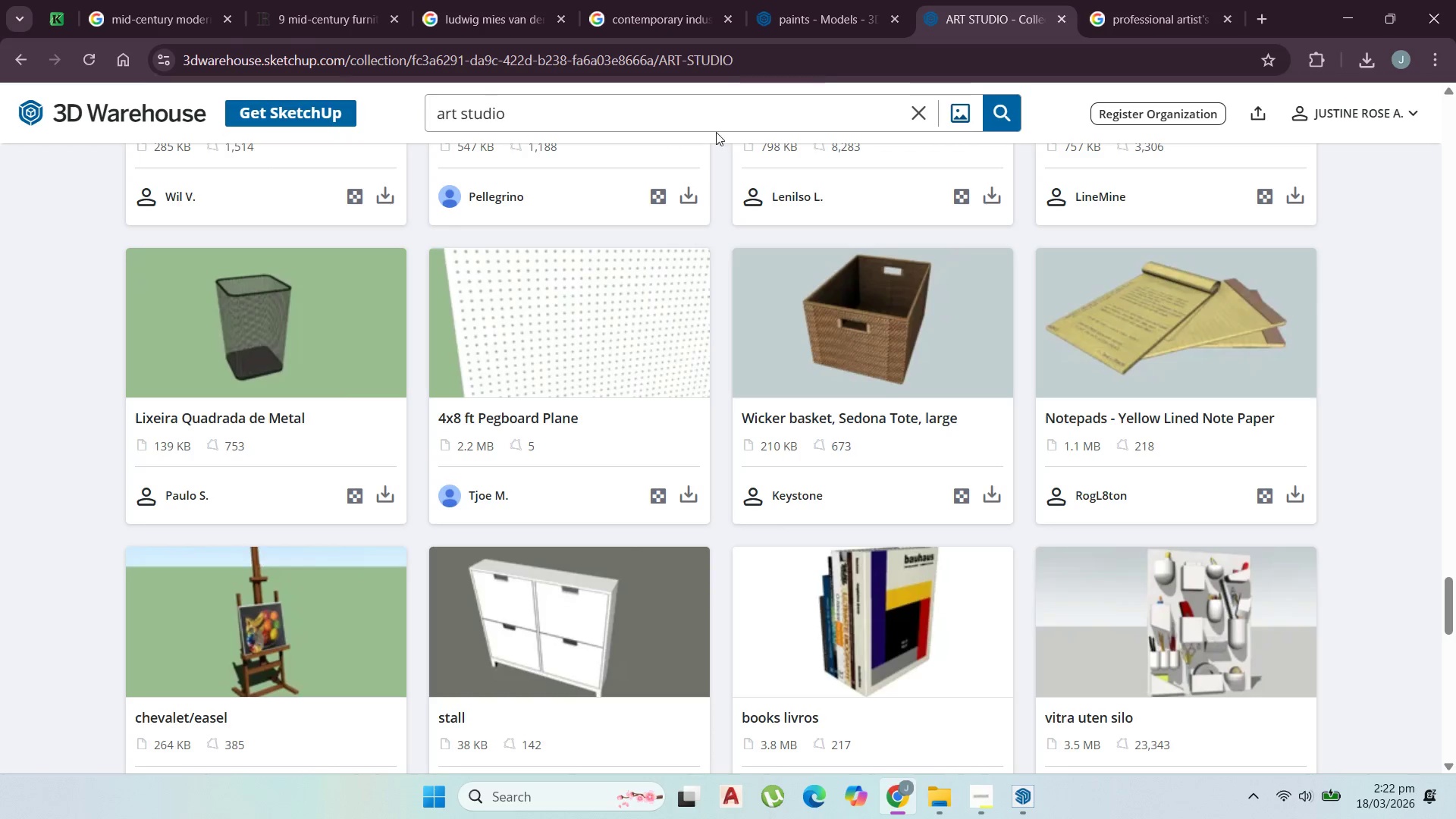 
left_click([861, 0])
 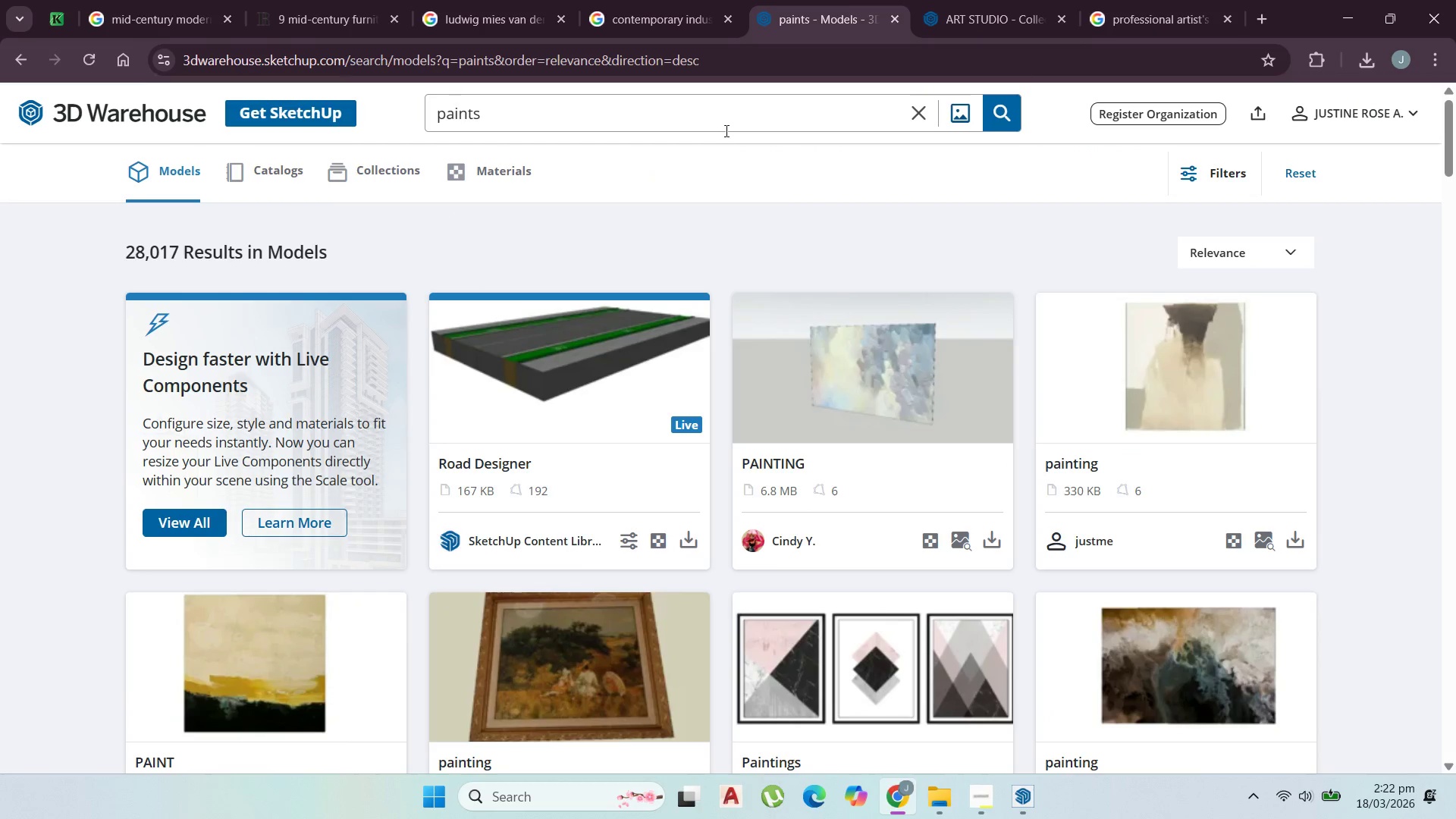 
left_click_drag(start_coordinate=[725, 130], to_coordinate=[0, 104])
 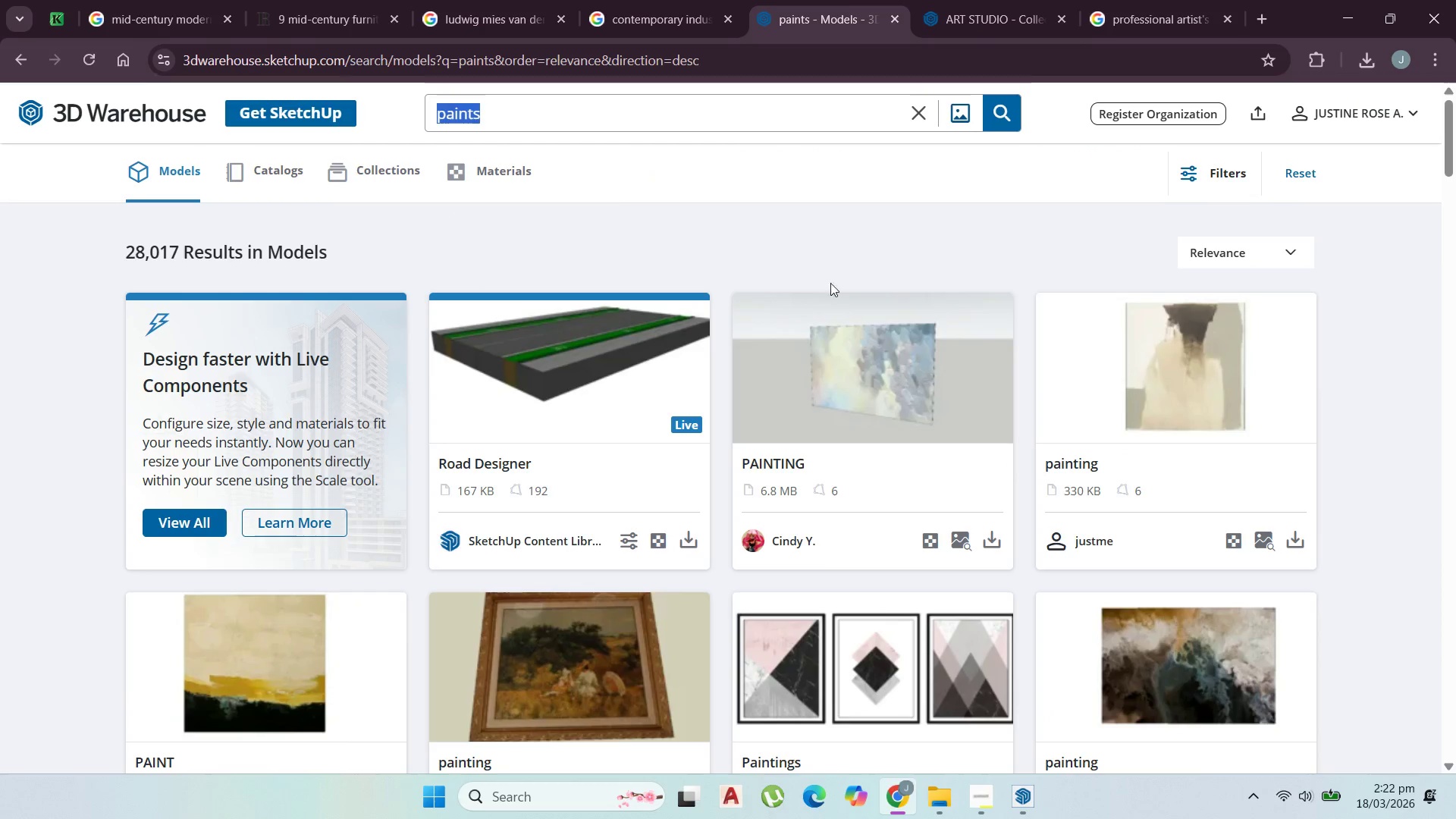 
scroll: coordinate [1033, 513], scroll_direction: down, amount: 7.0
 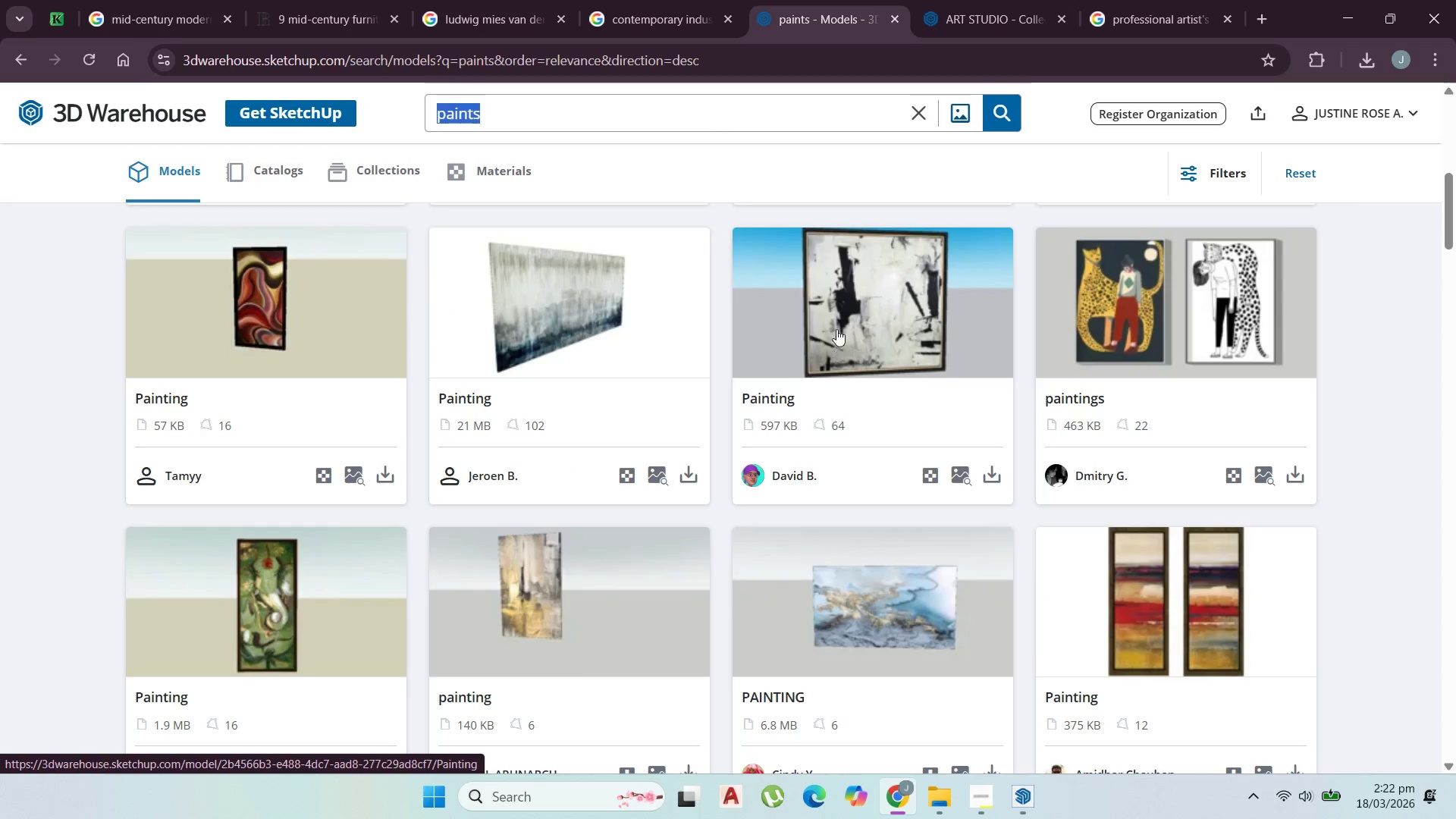 
scroll: coordinate [672, 268], scroll_direction: up, amount: 15.0
 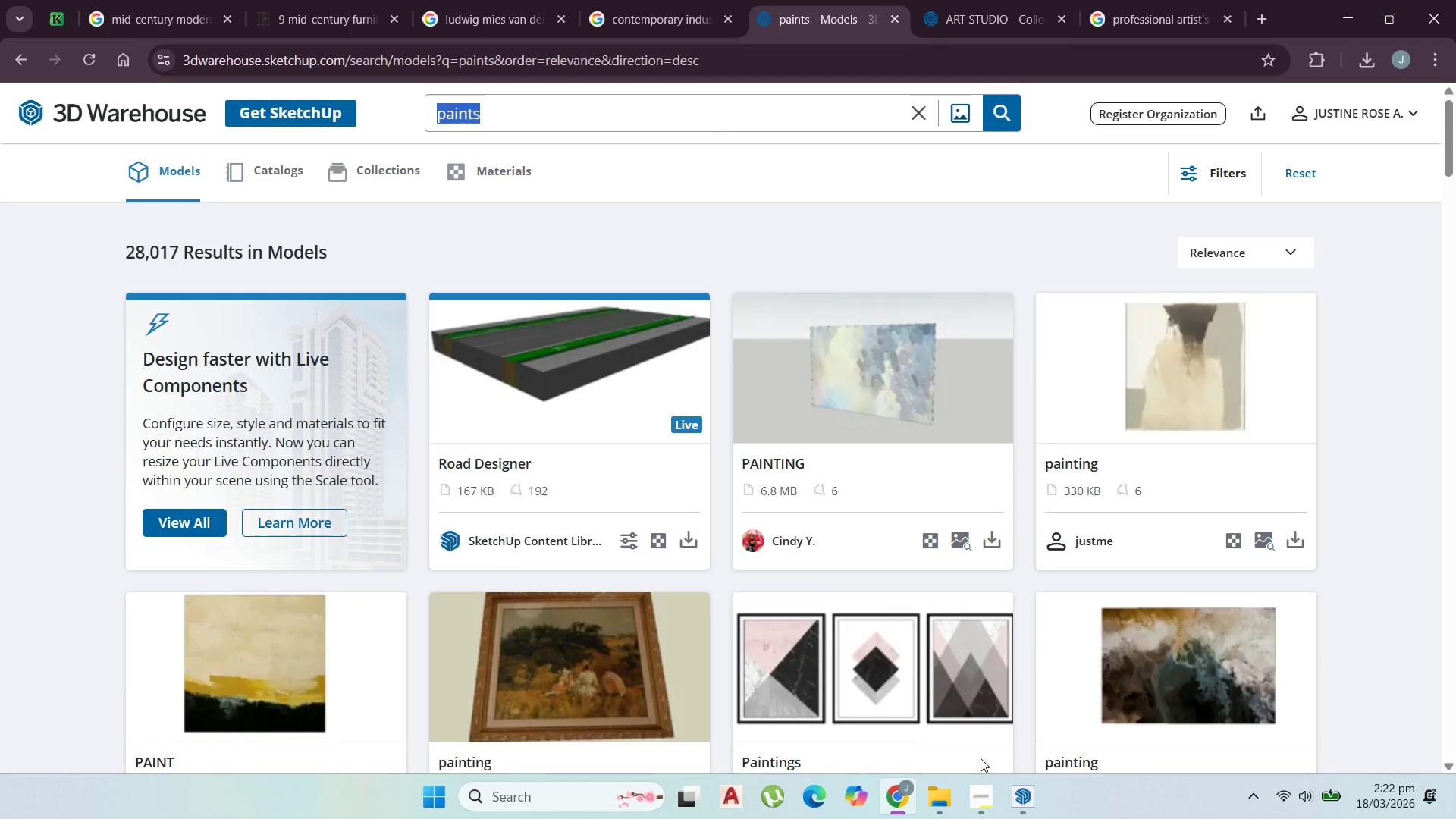 
left_click([984, 798])